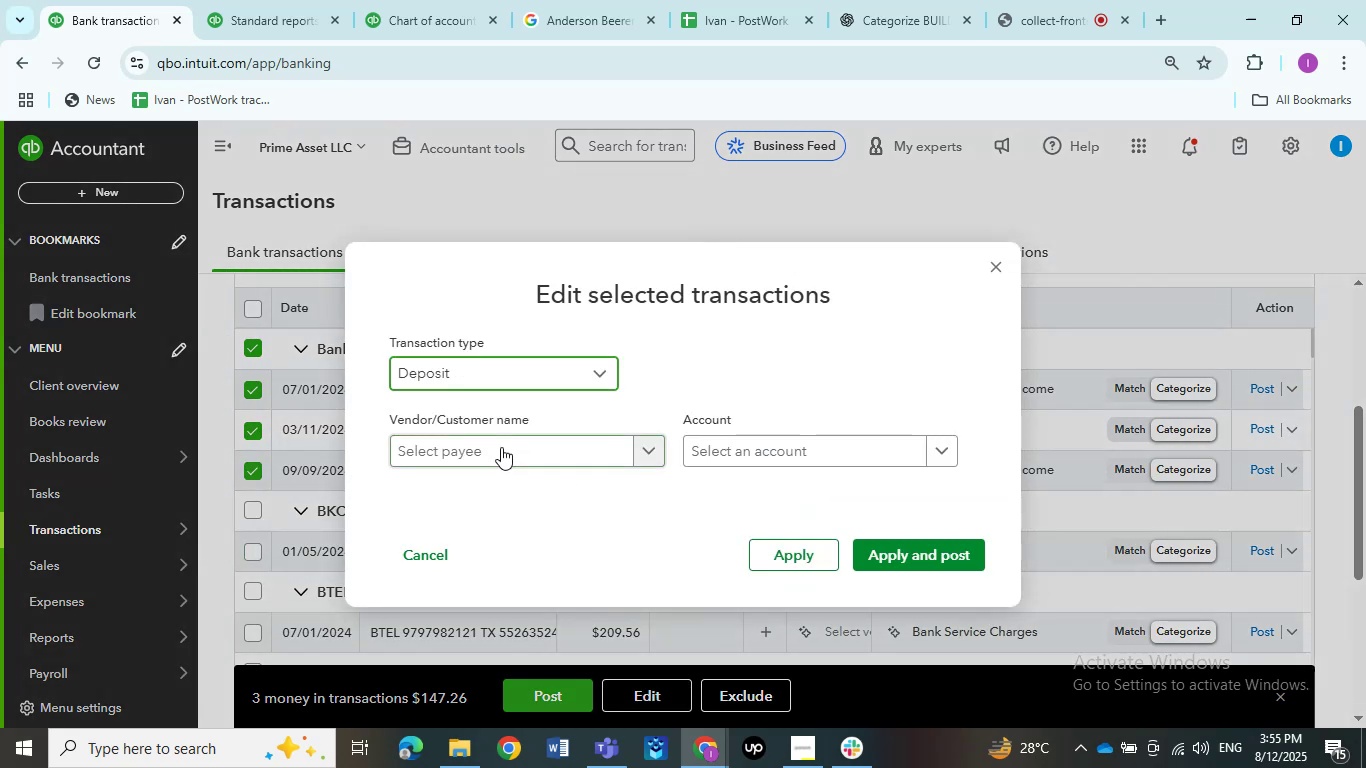 
left_click([501, 448])
 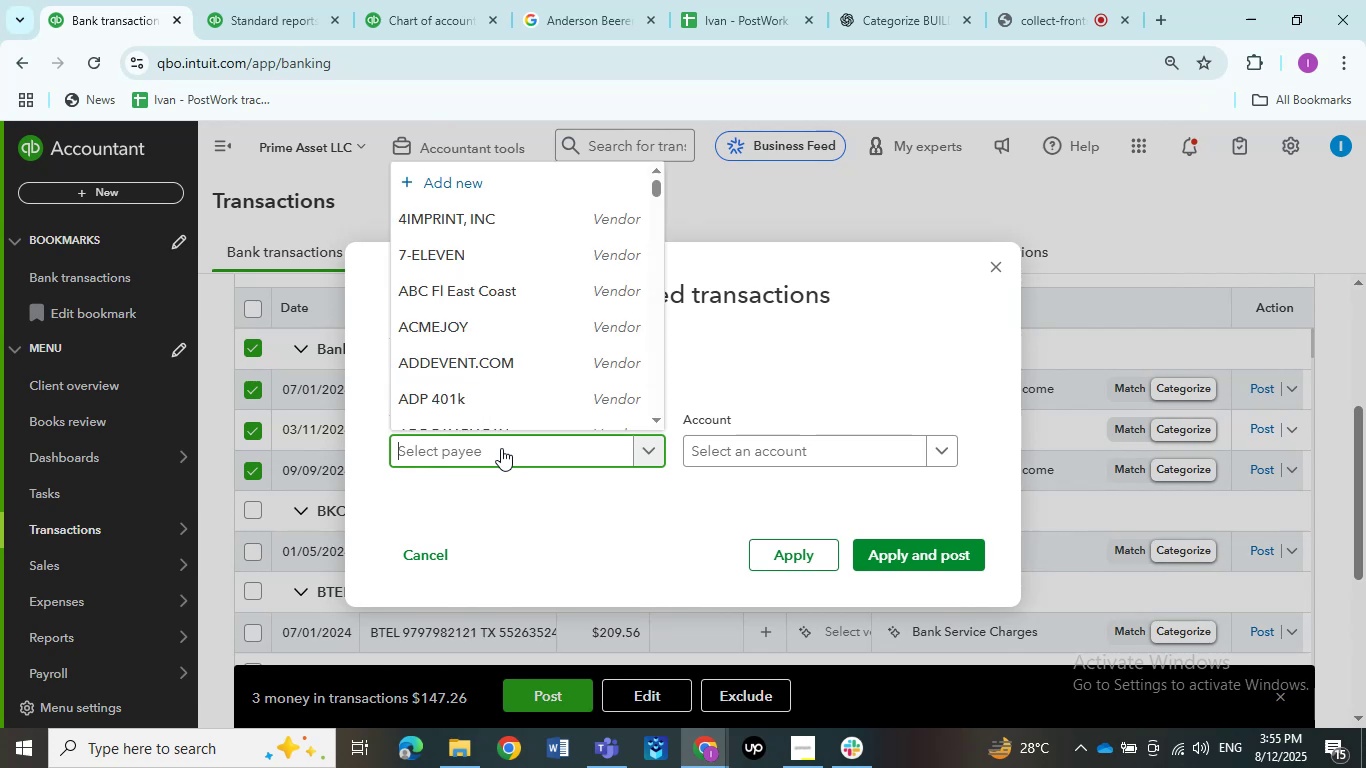 
key(Control+ControlLeft)
 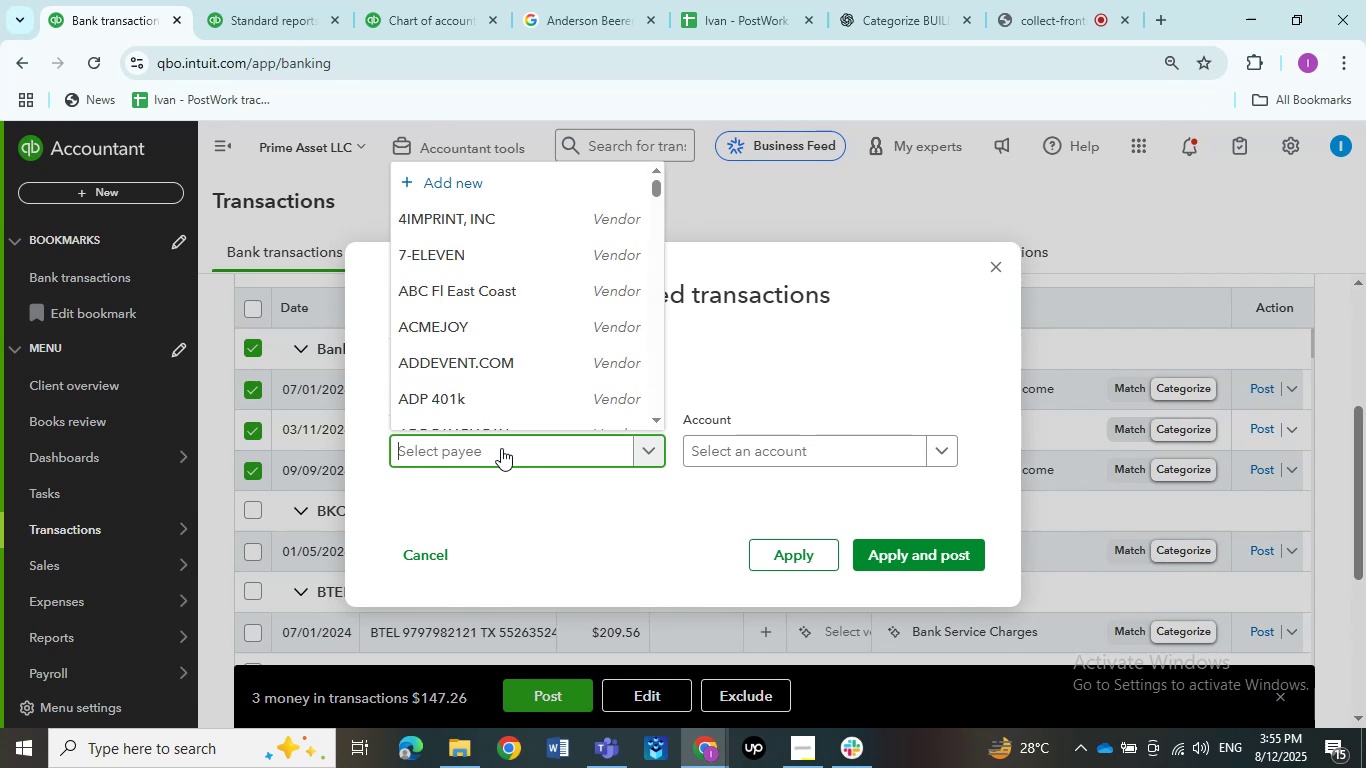 
key(Control+V)
 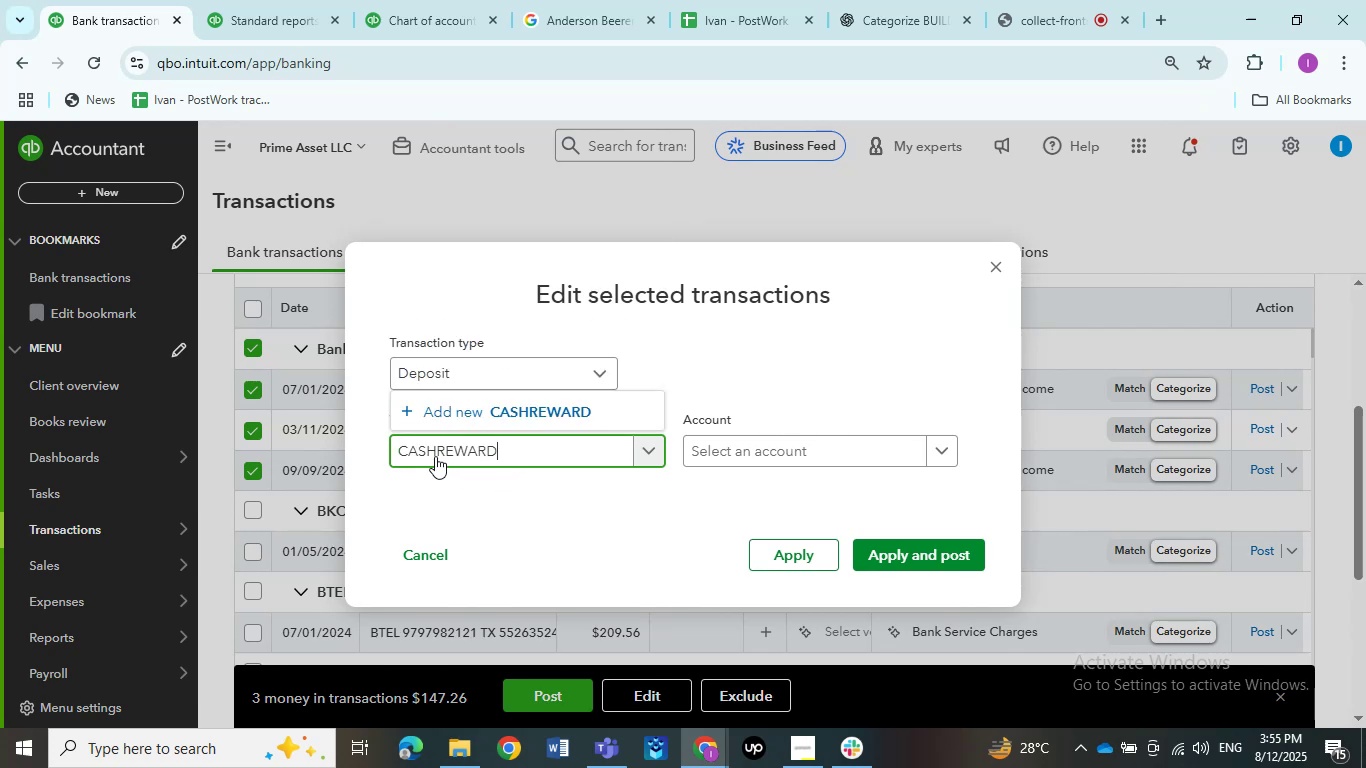 
left_click([439, 454])
 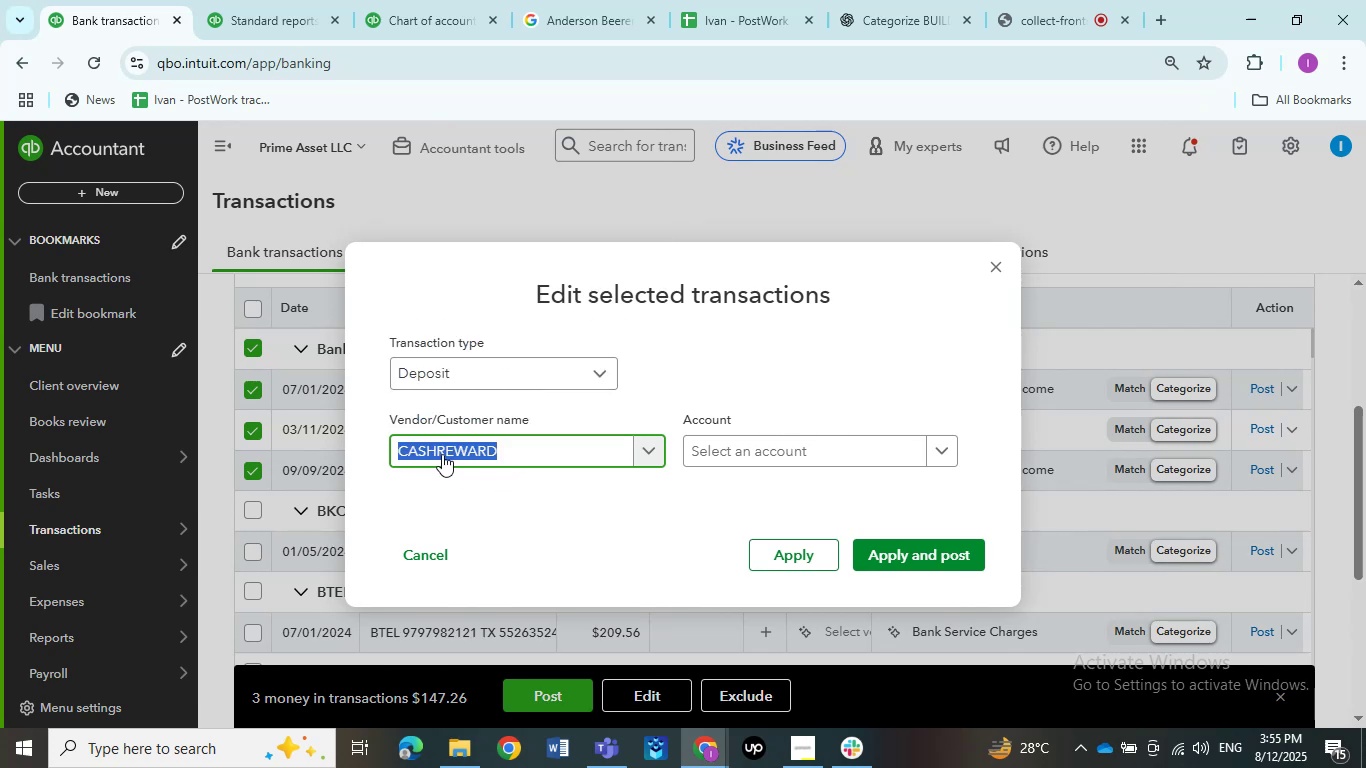 
left_click([442, 454])
 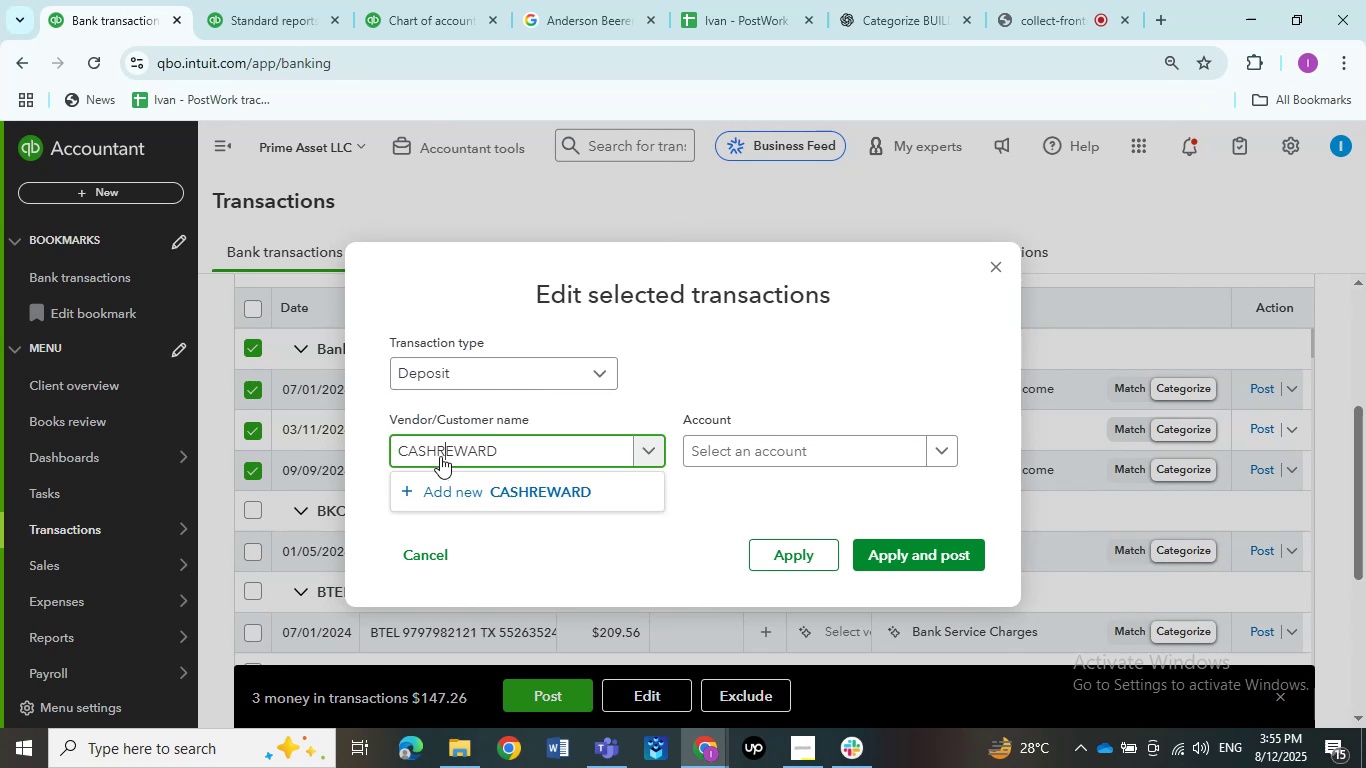 
left_click([439, 456])
 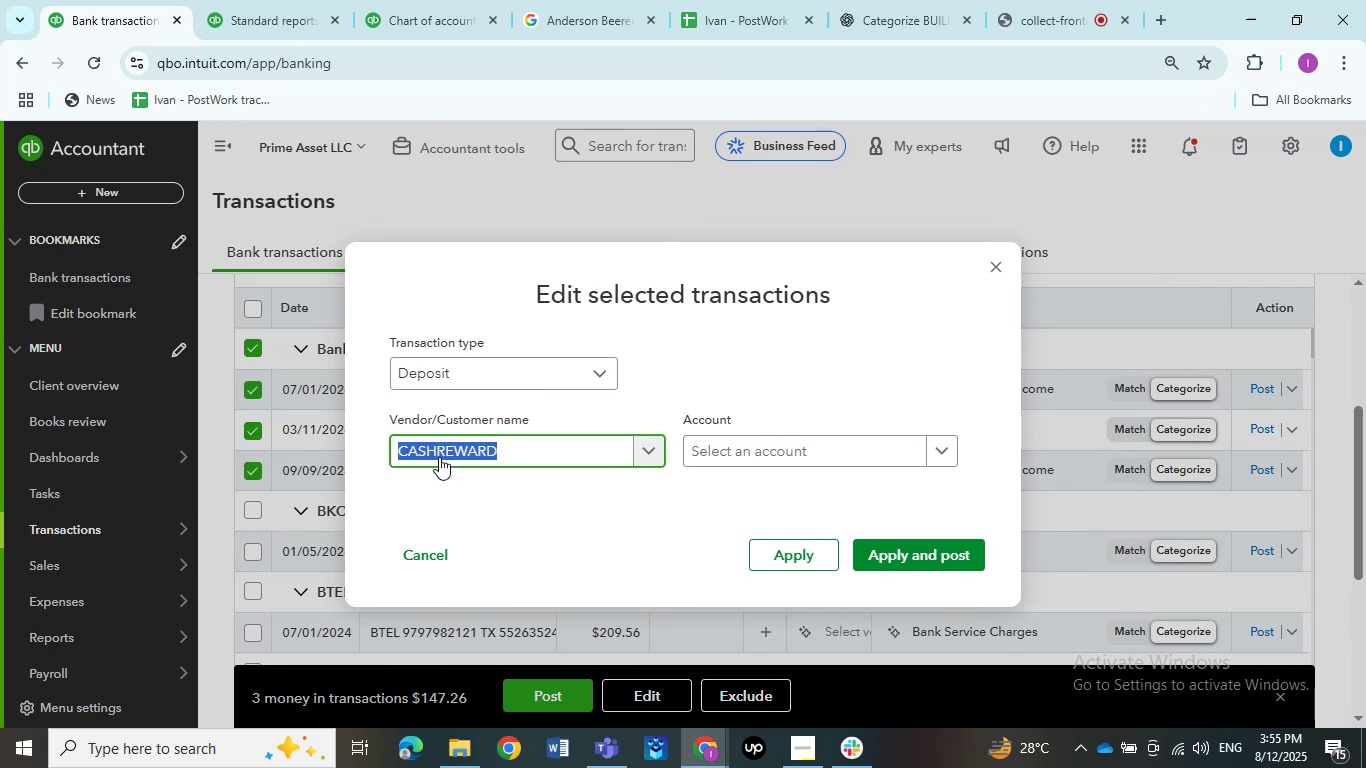 
double_click([439, 457])
 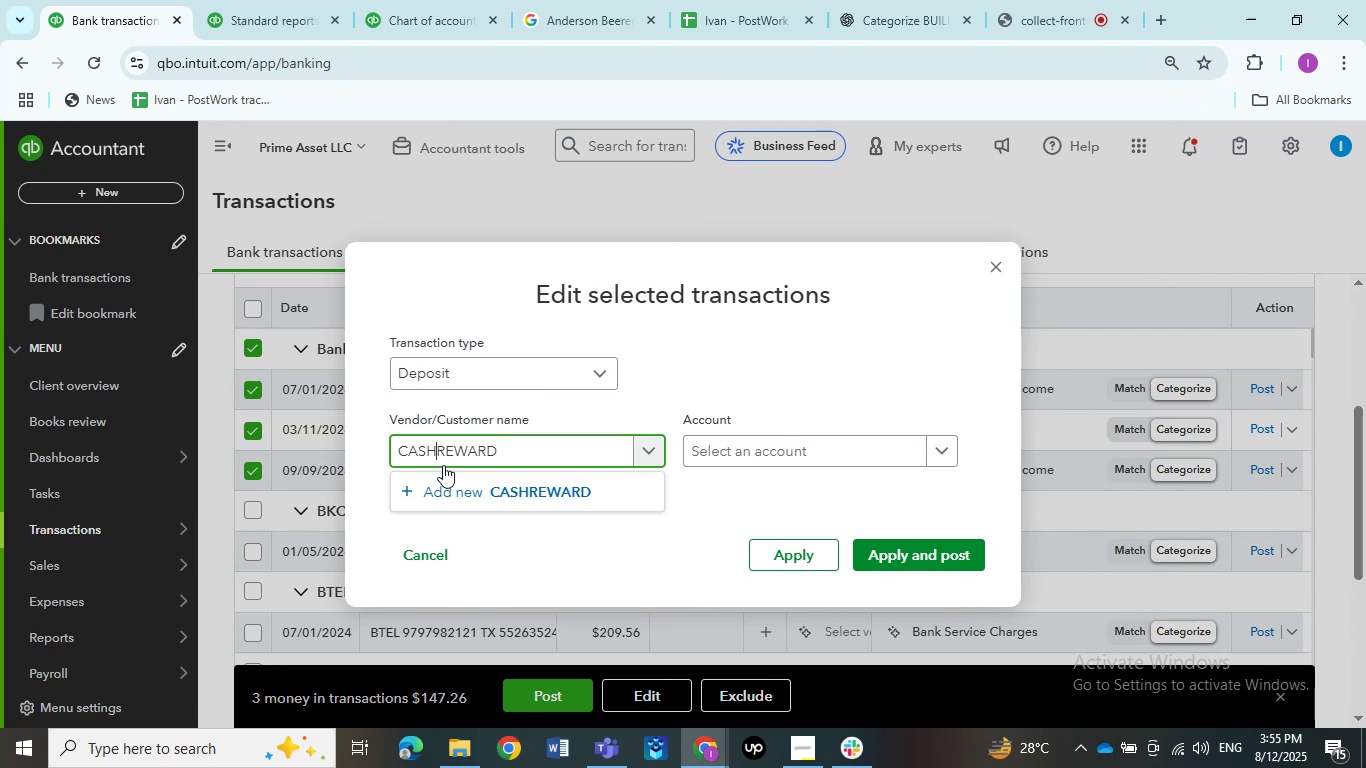 
key(Space)
 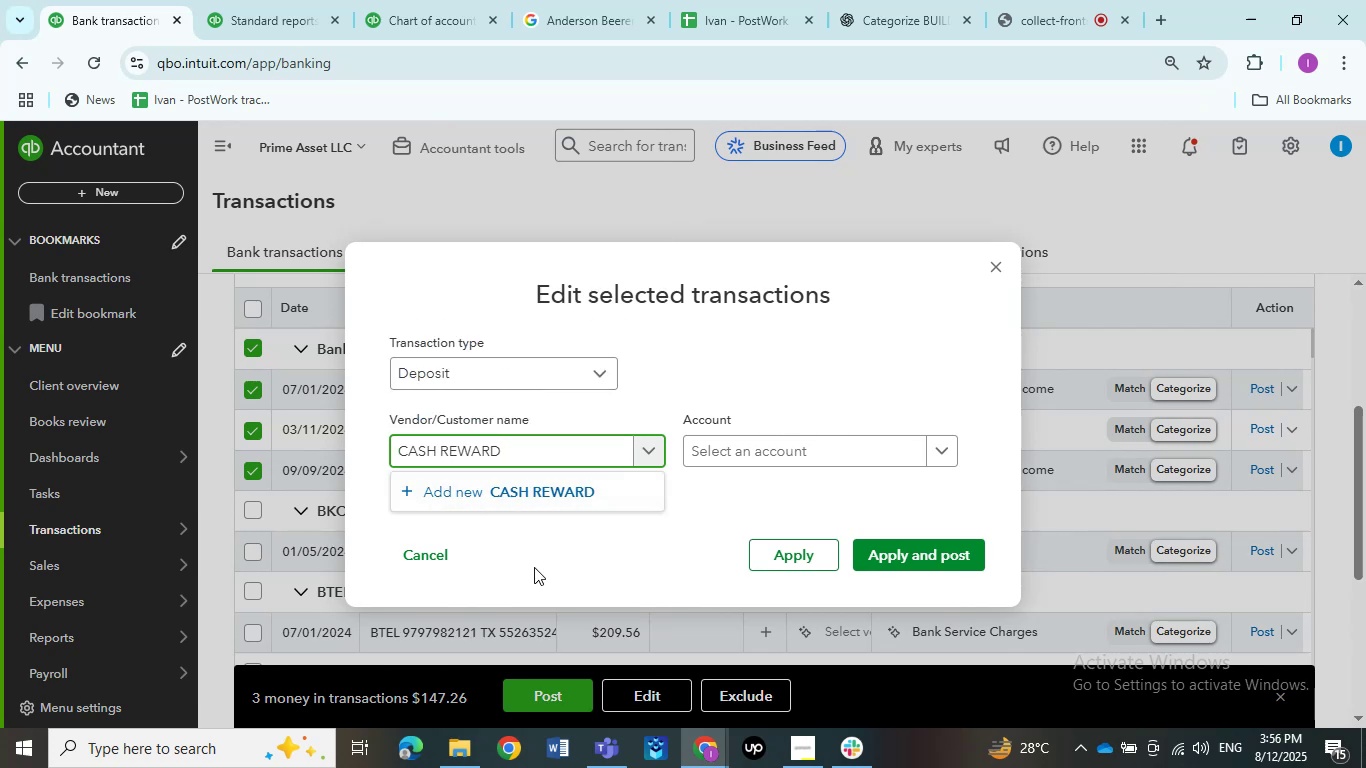 
left_click([534, 567])
 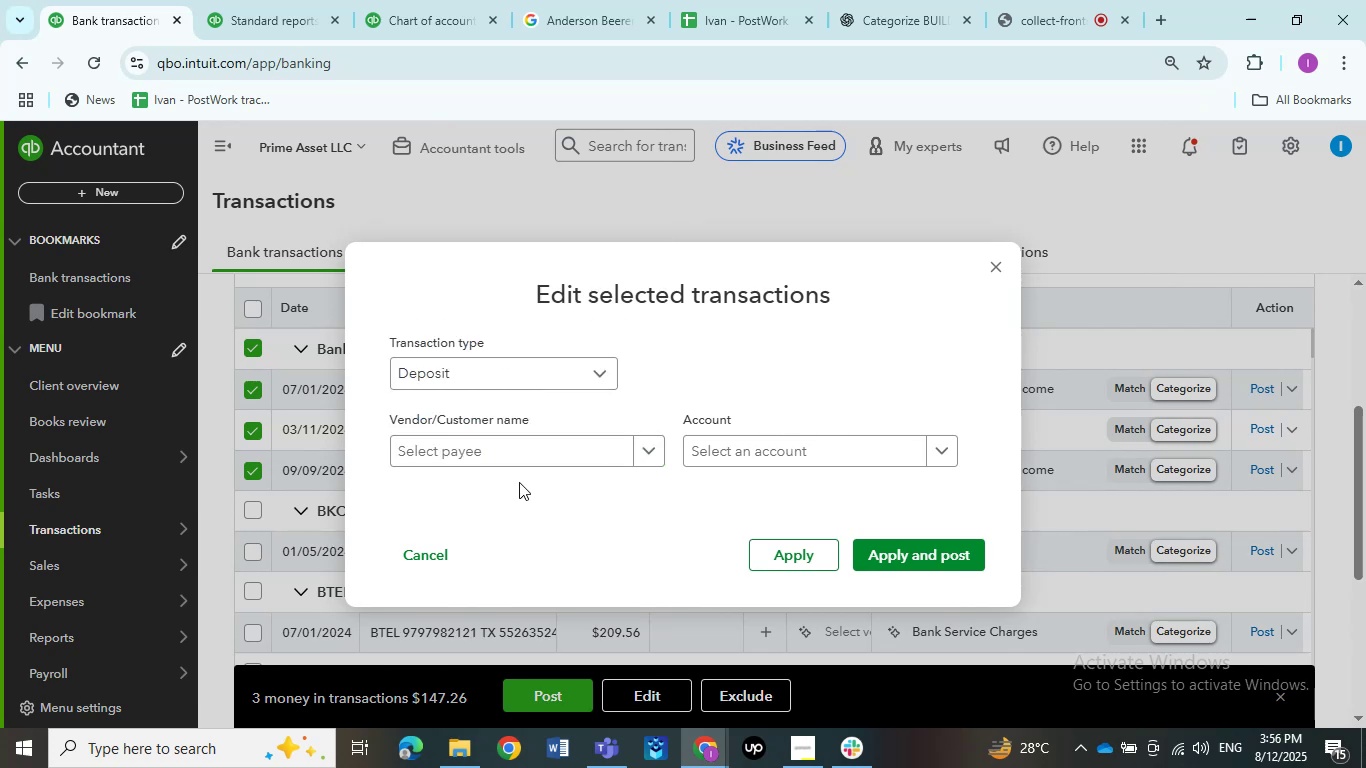 
left_click([477, 460])
 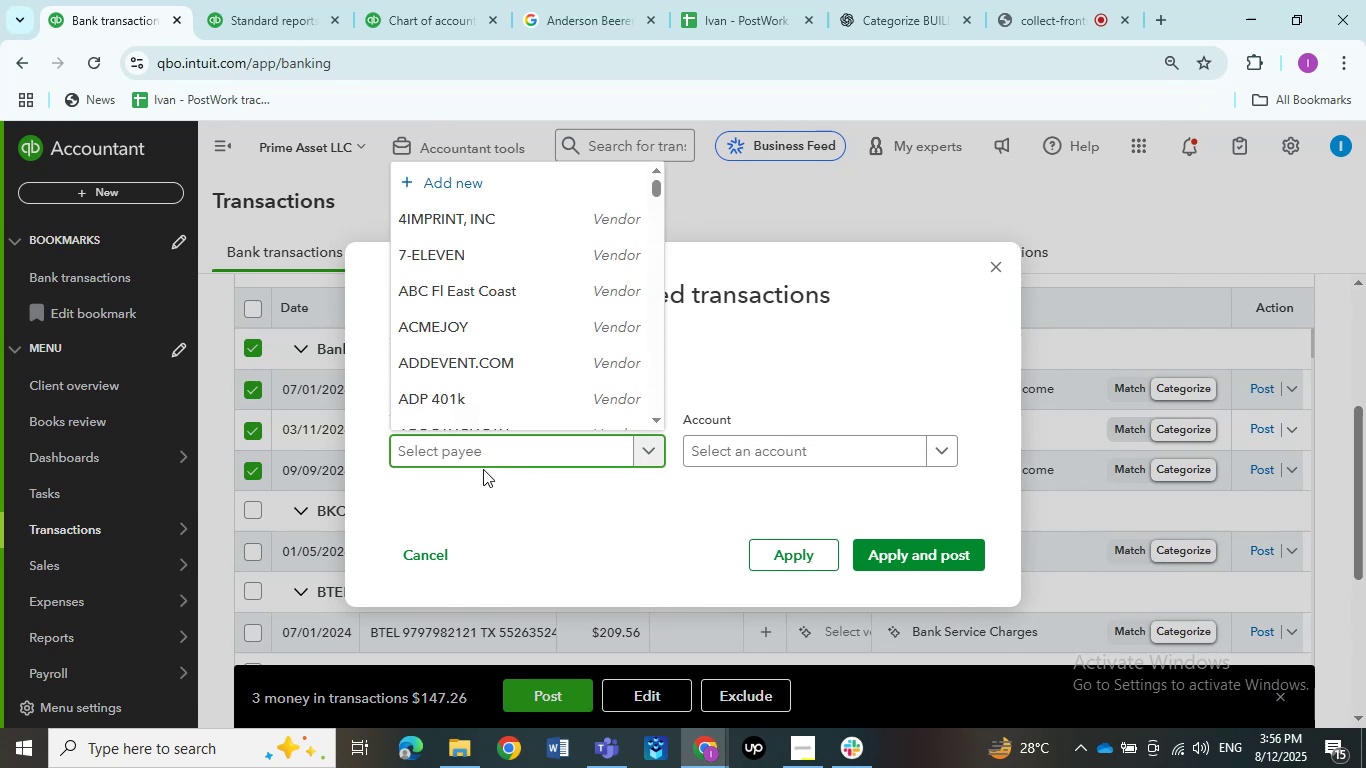 
type(Cash Reward)
 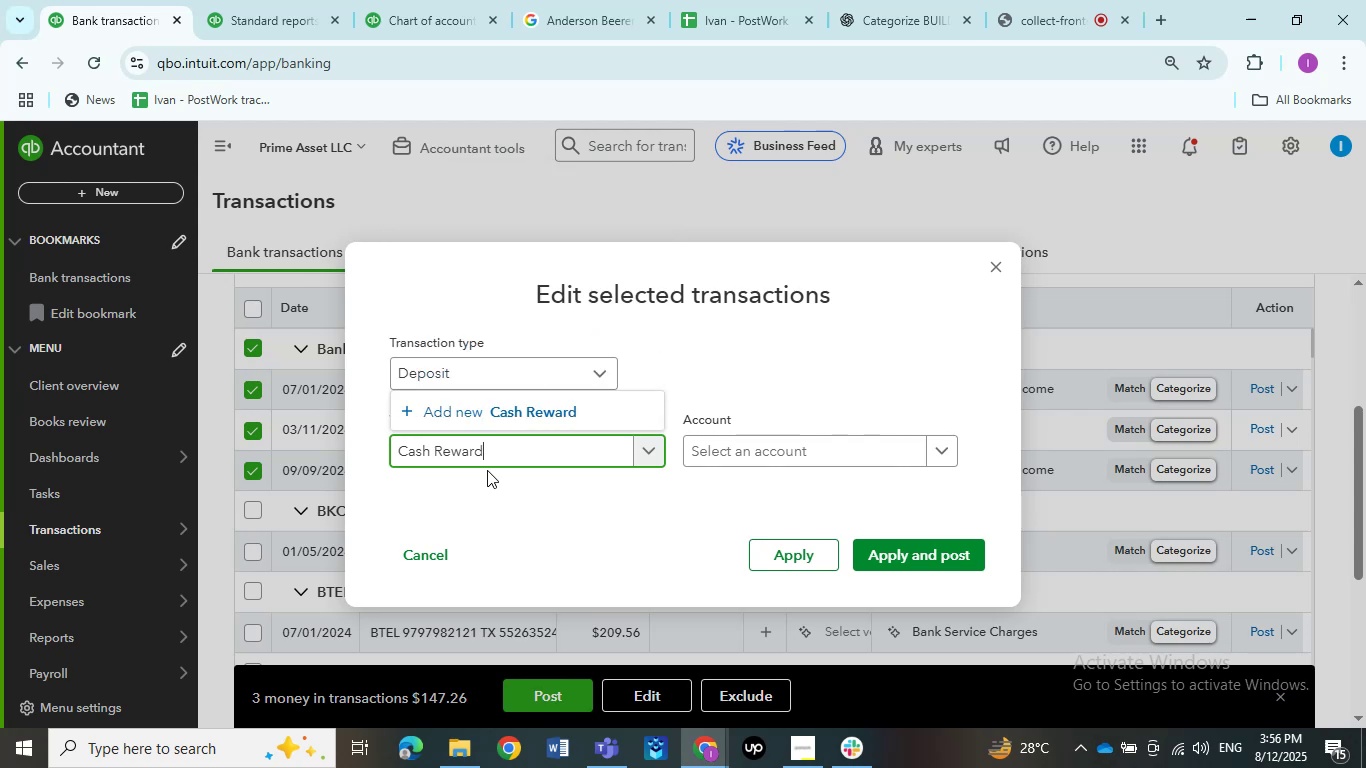 
left_click([522, 420])
 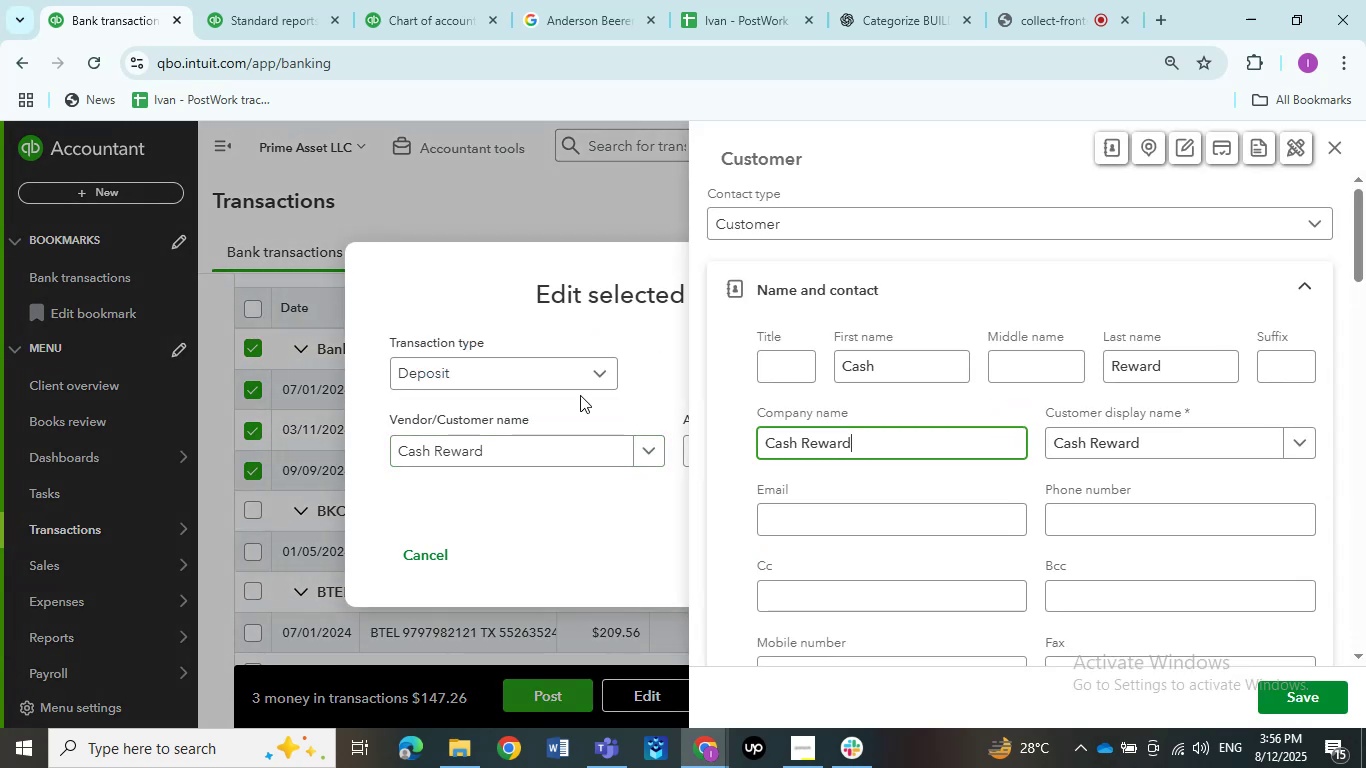 
left_click([770, 220])
 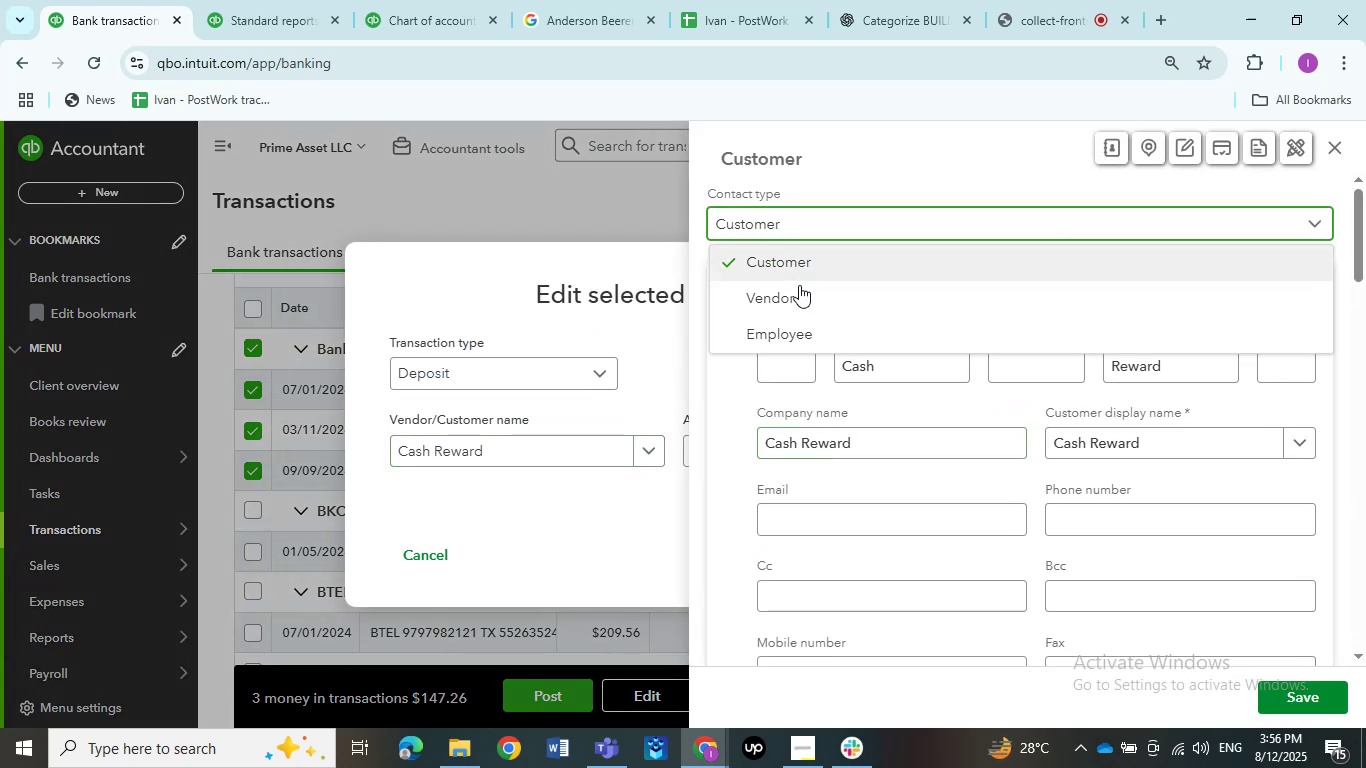 
left_click([801, 291])
 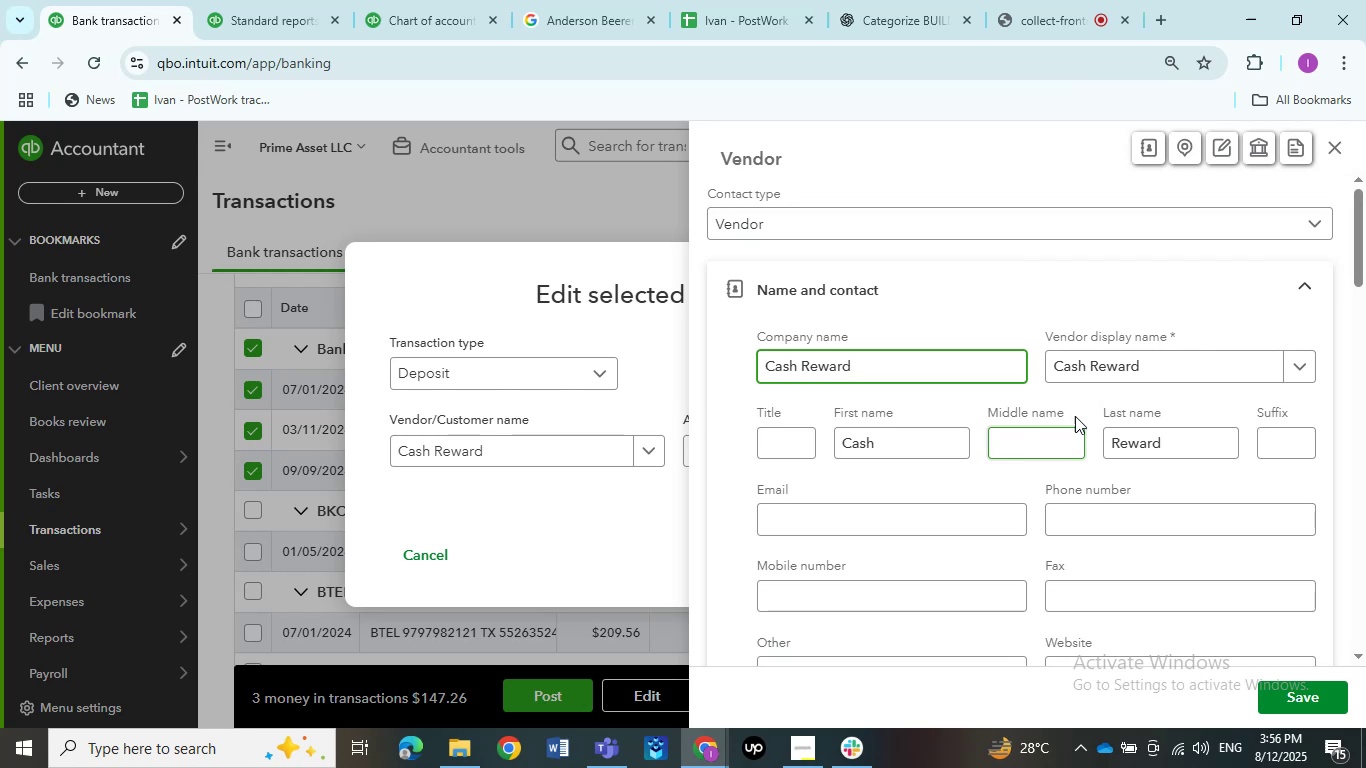 
left_click([1017, 323])
 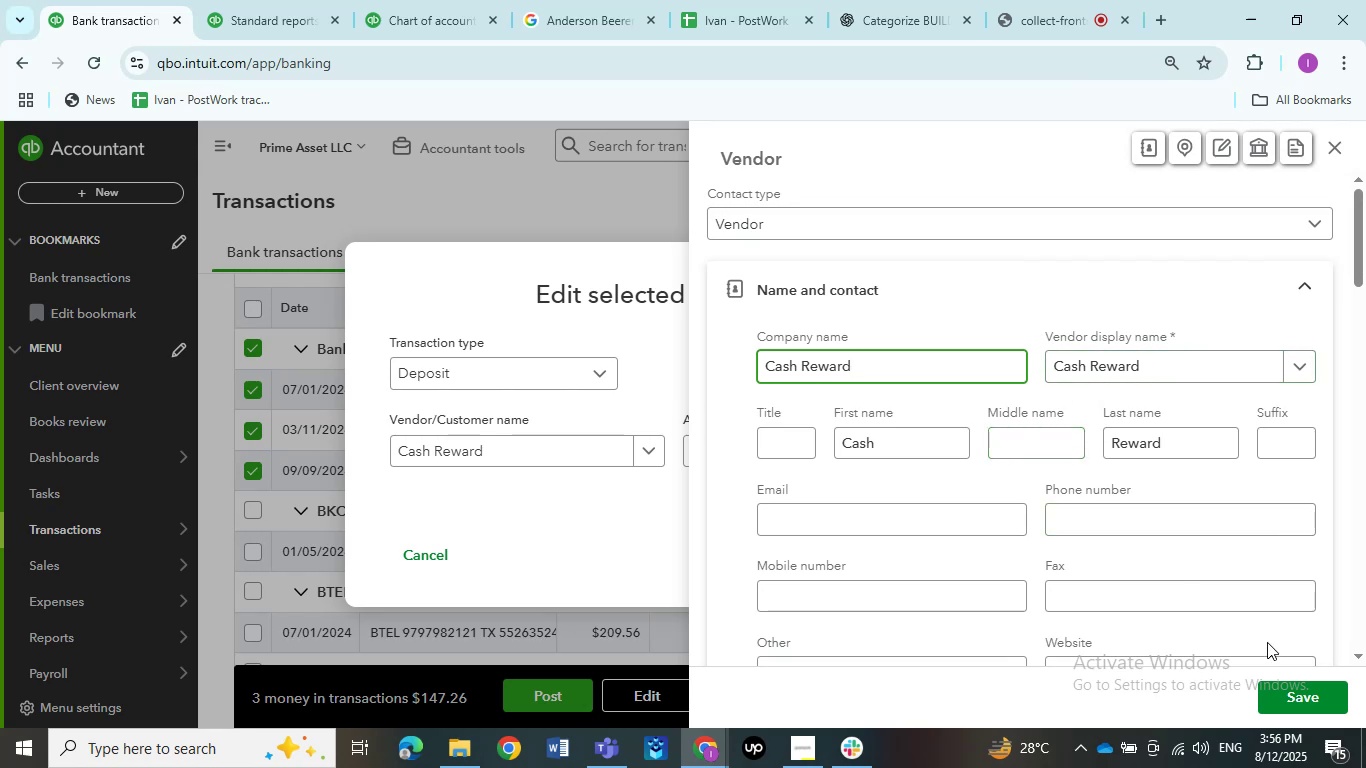 
left_click([1293, 697])
 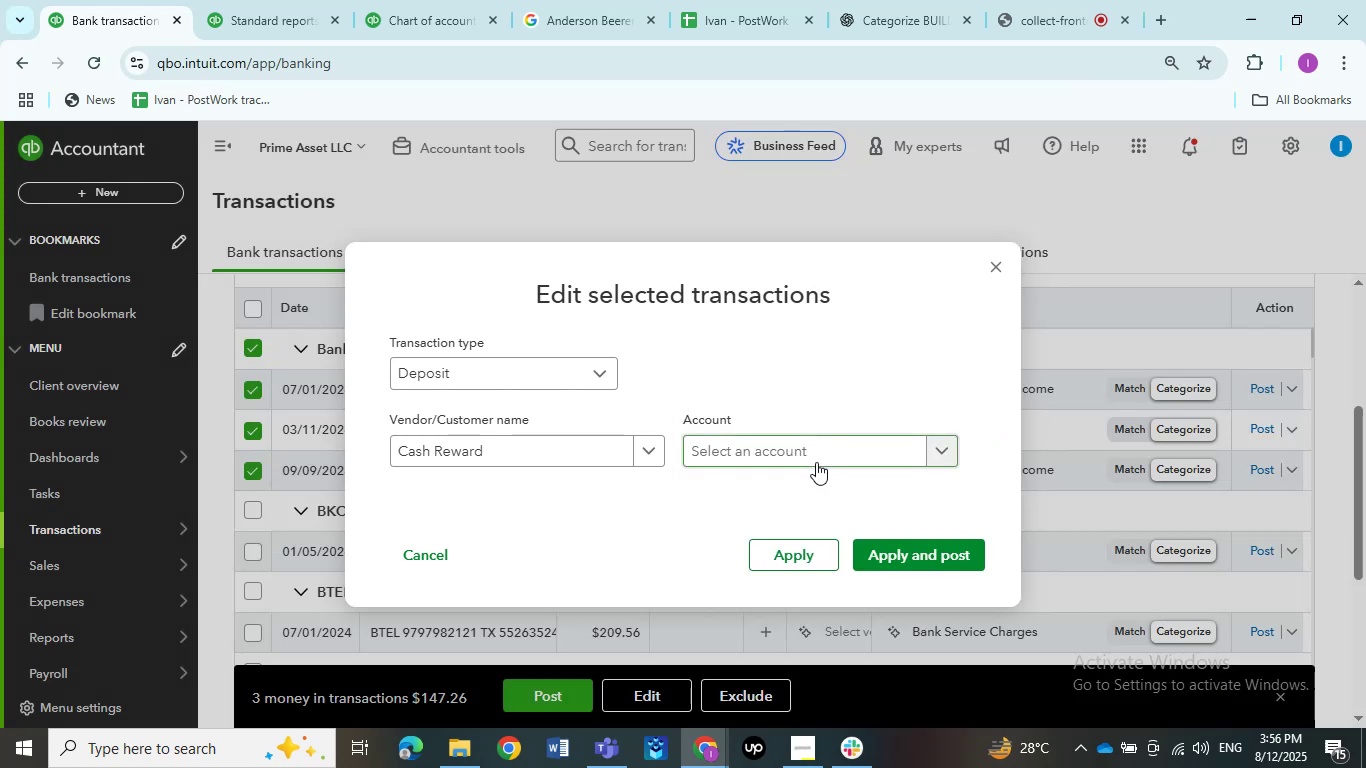 
left_click([801, 449])
 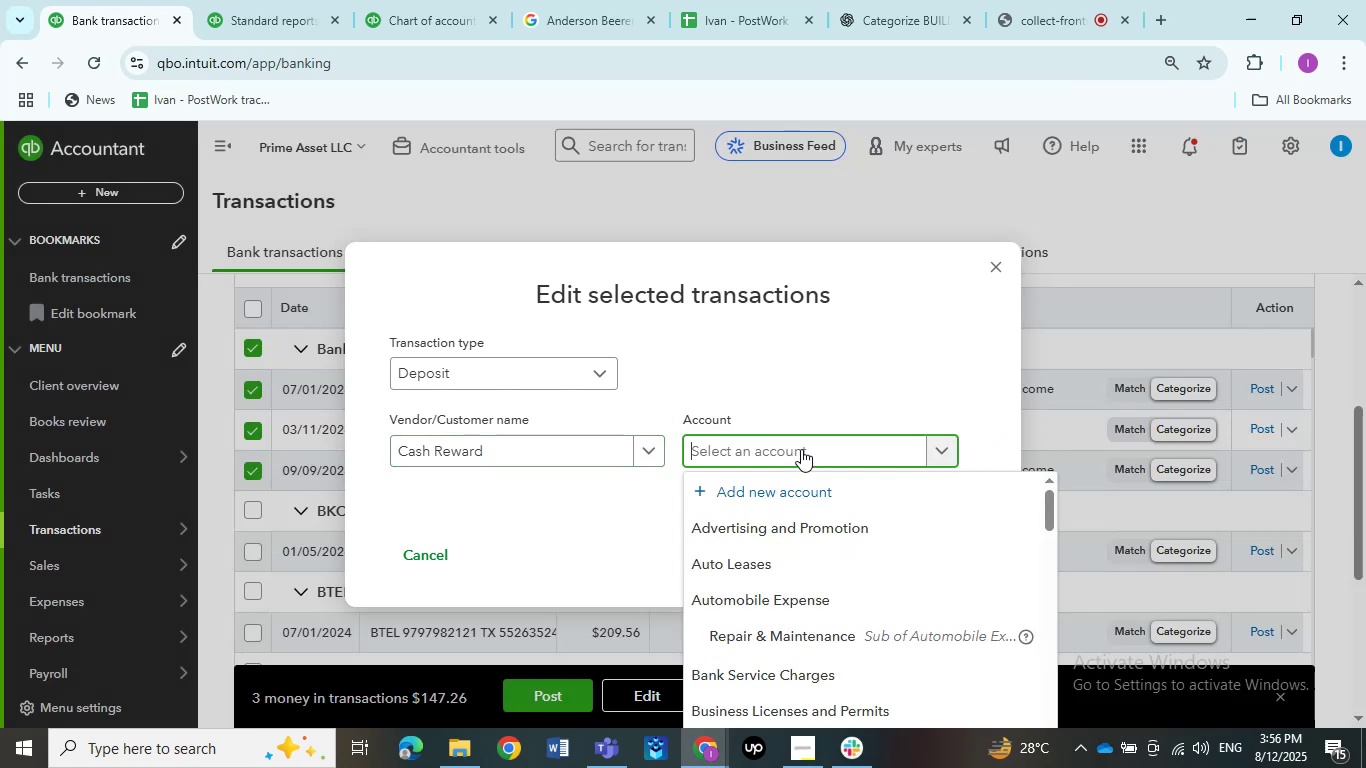 
type(Other Income)
 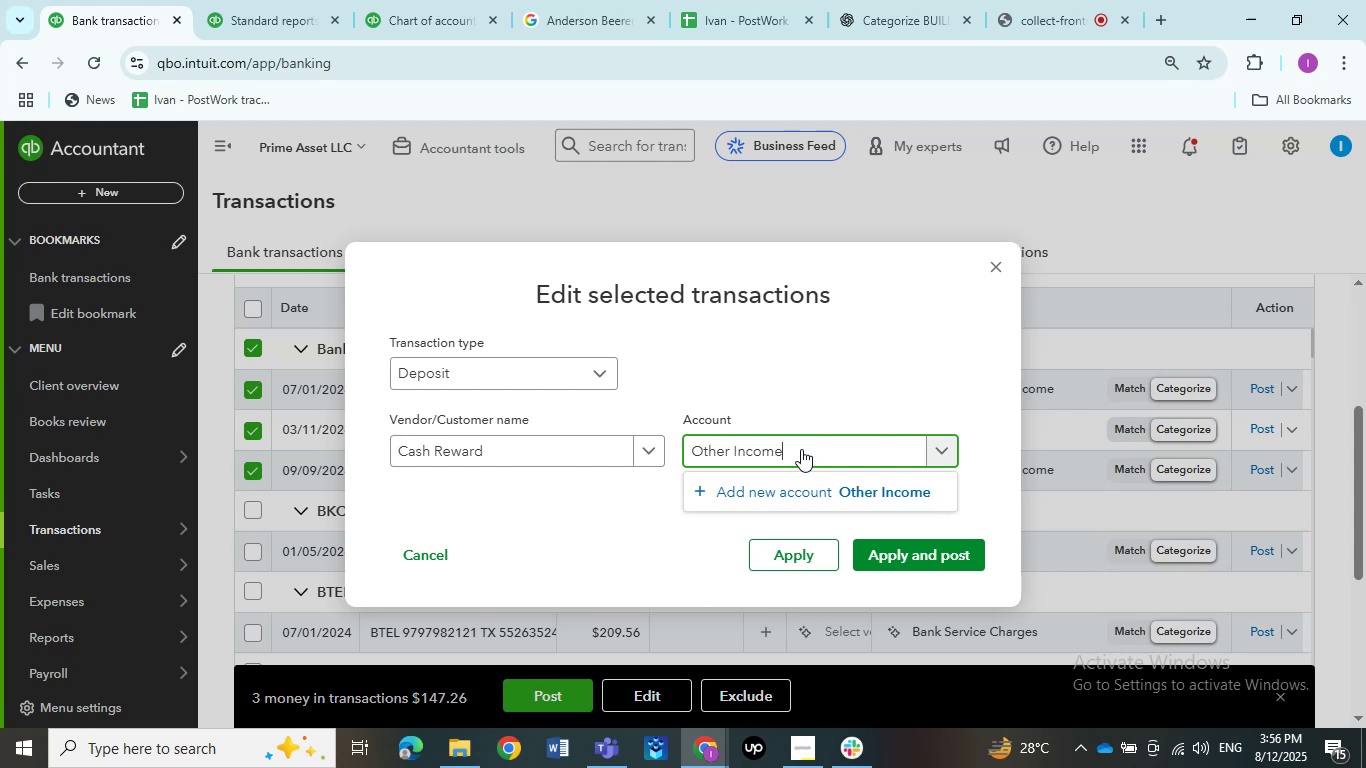 
left_click([863, 505])
 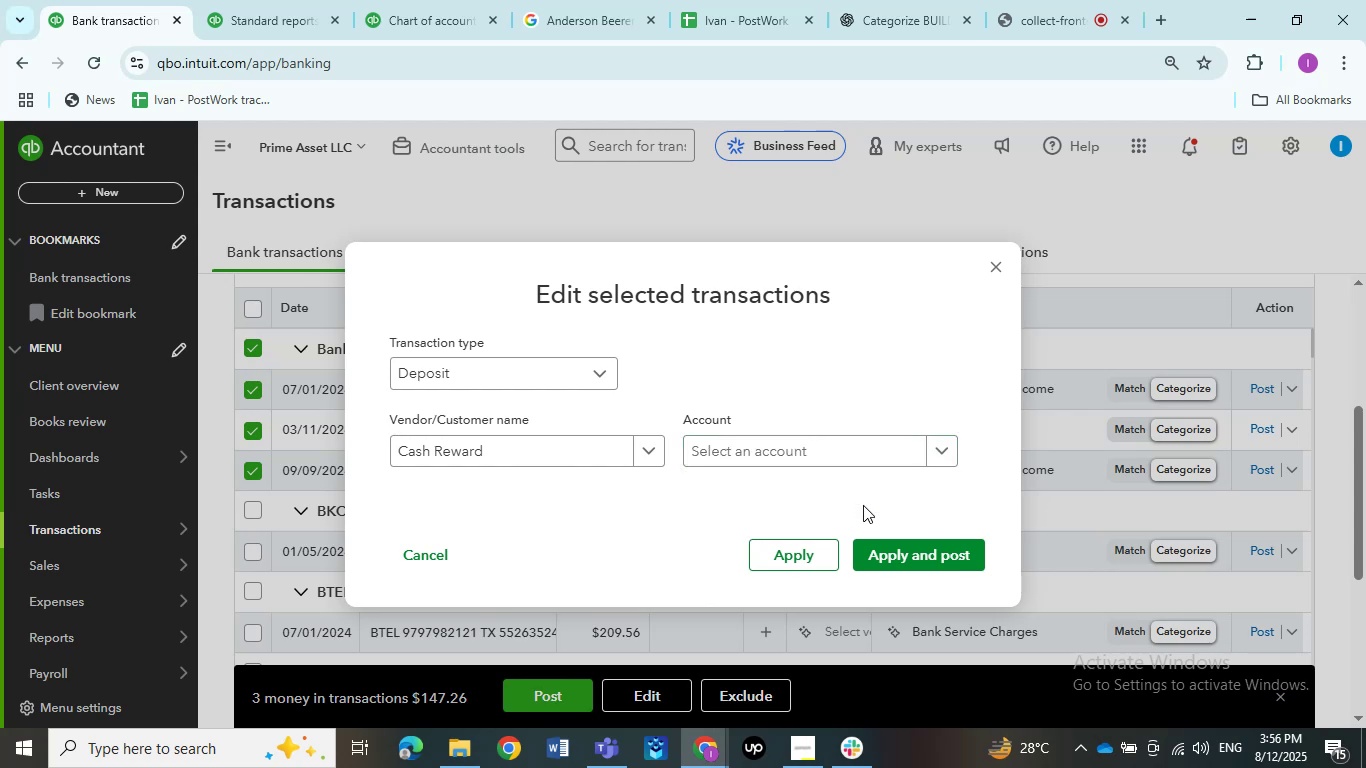 
left_click([812, 458])
 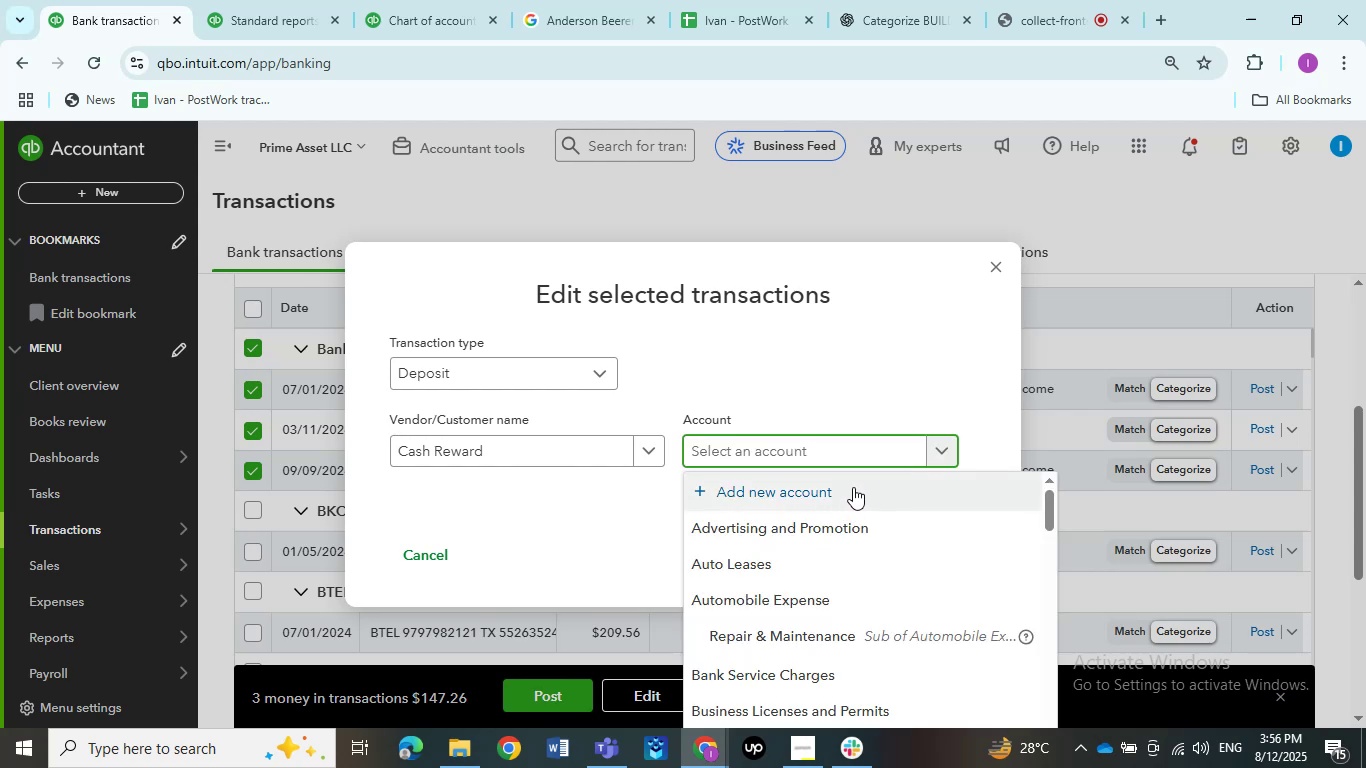 
left_click([853, 487])
 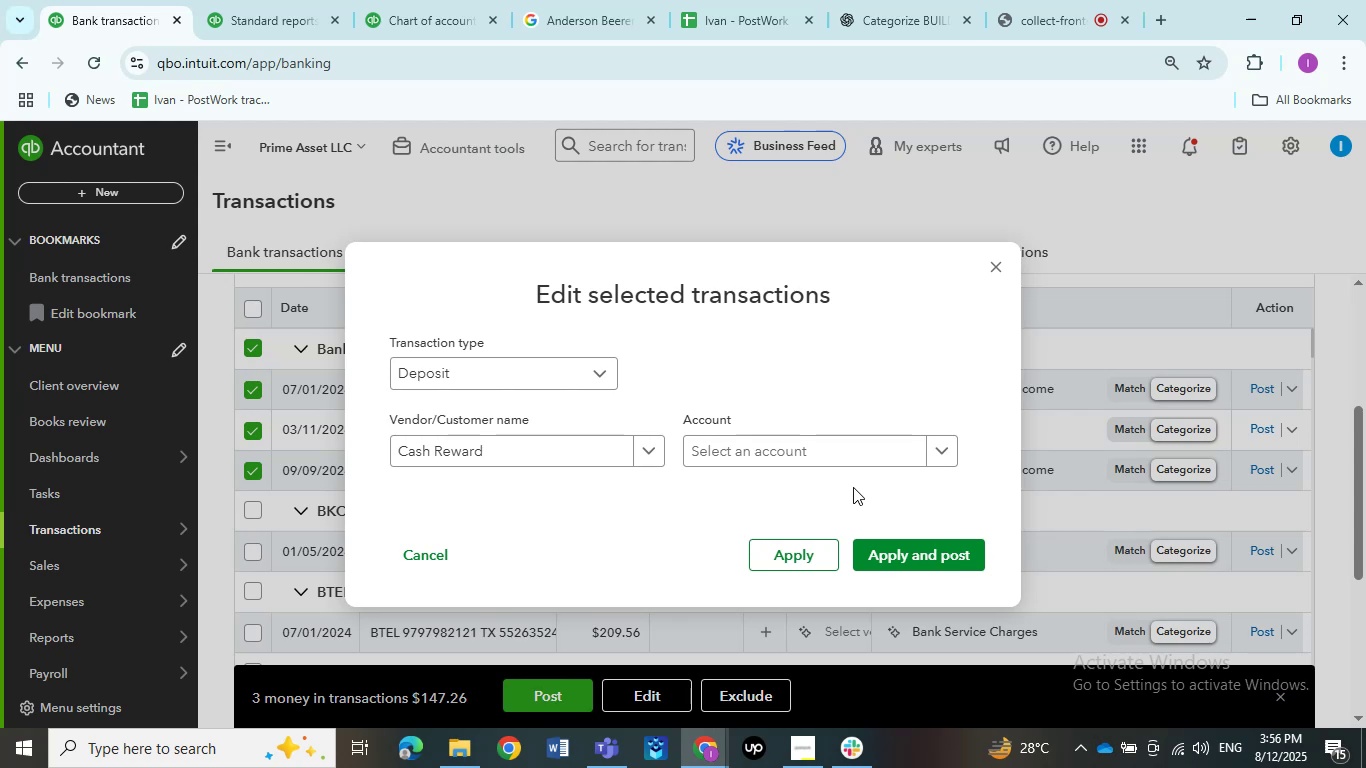 
wait(6.9)
 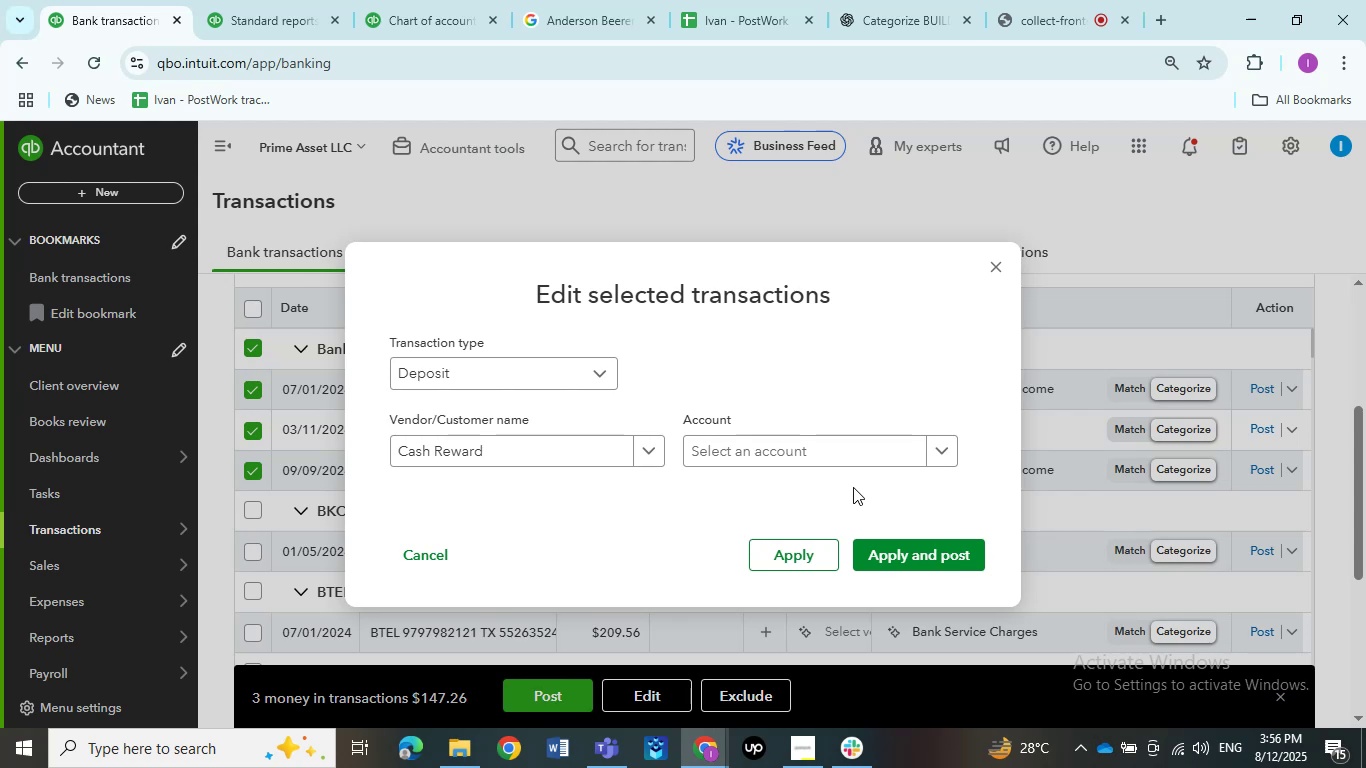 
left_click([898, 454])
 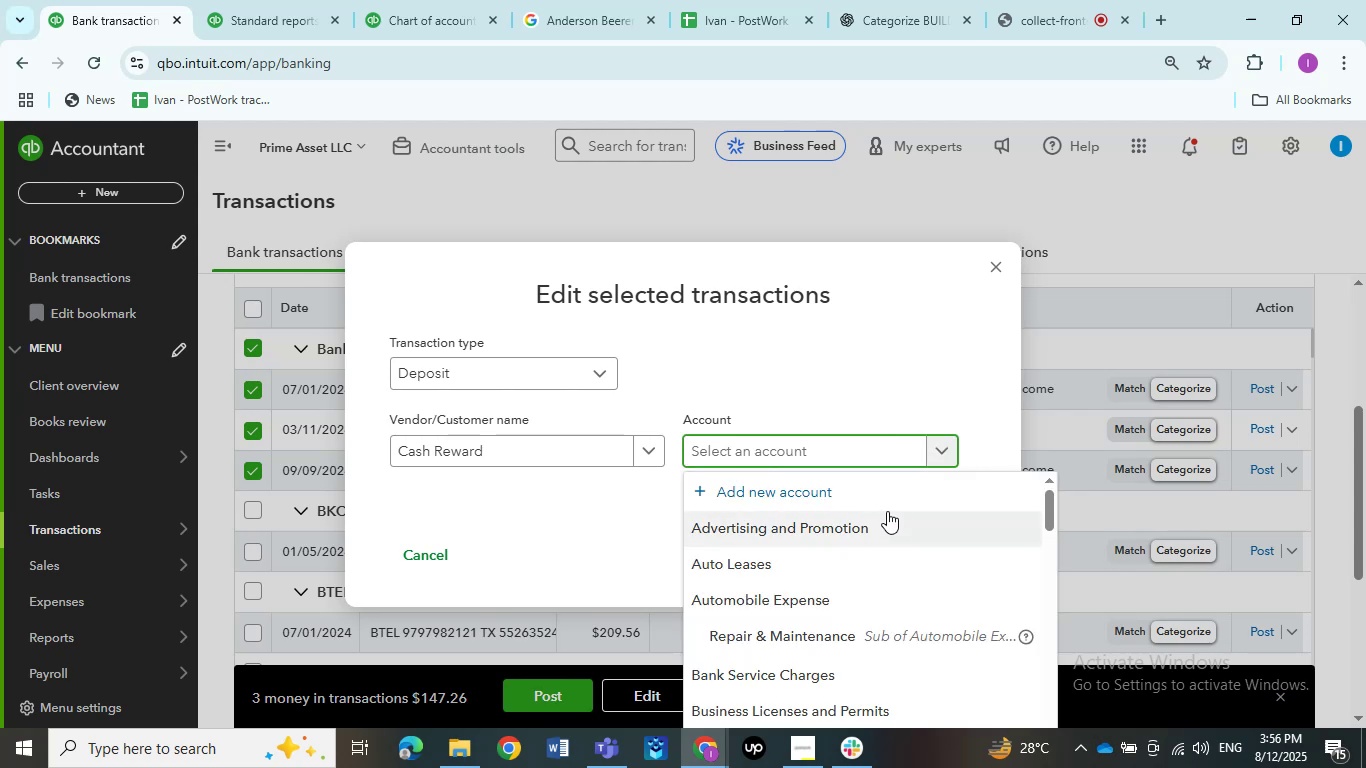 
left_click([880, 501])
 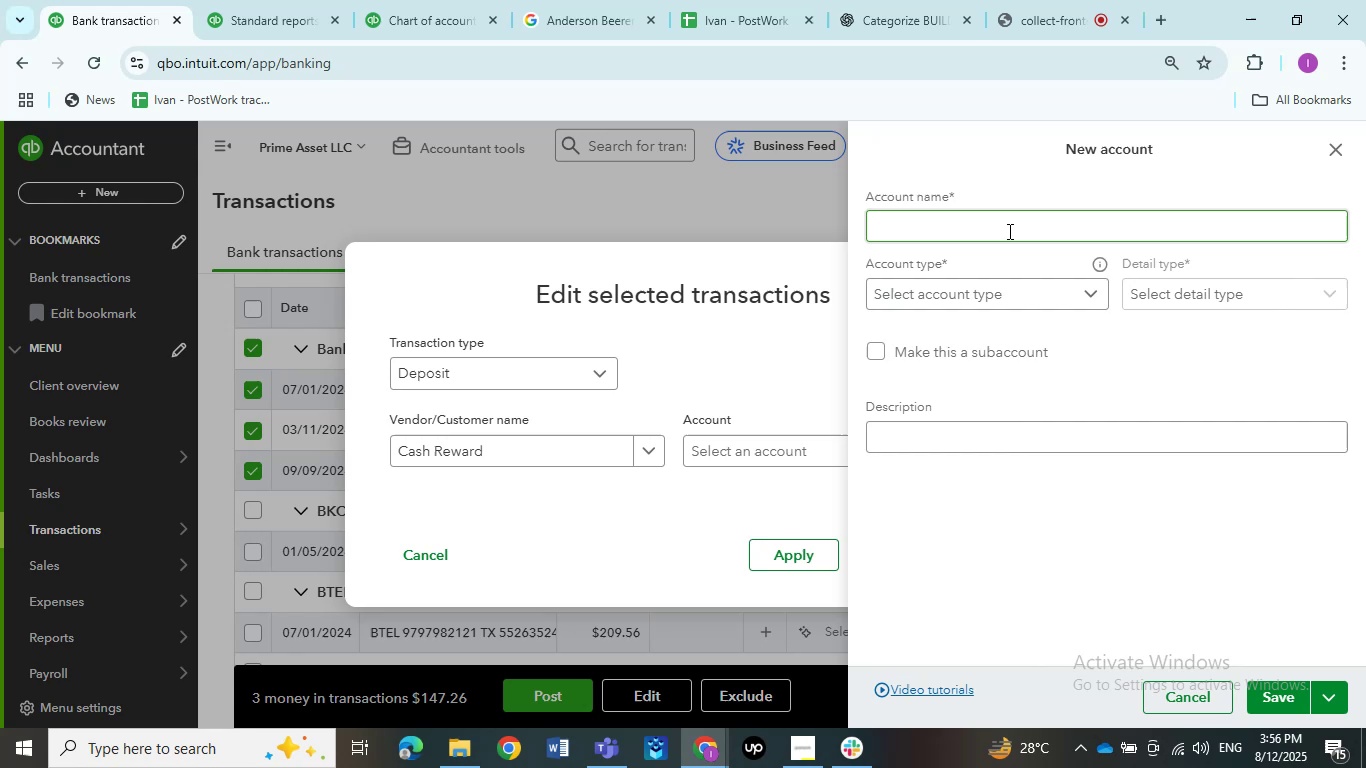 
left_click([1008, 231])
 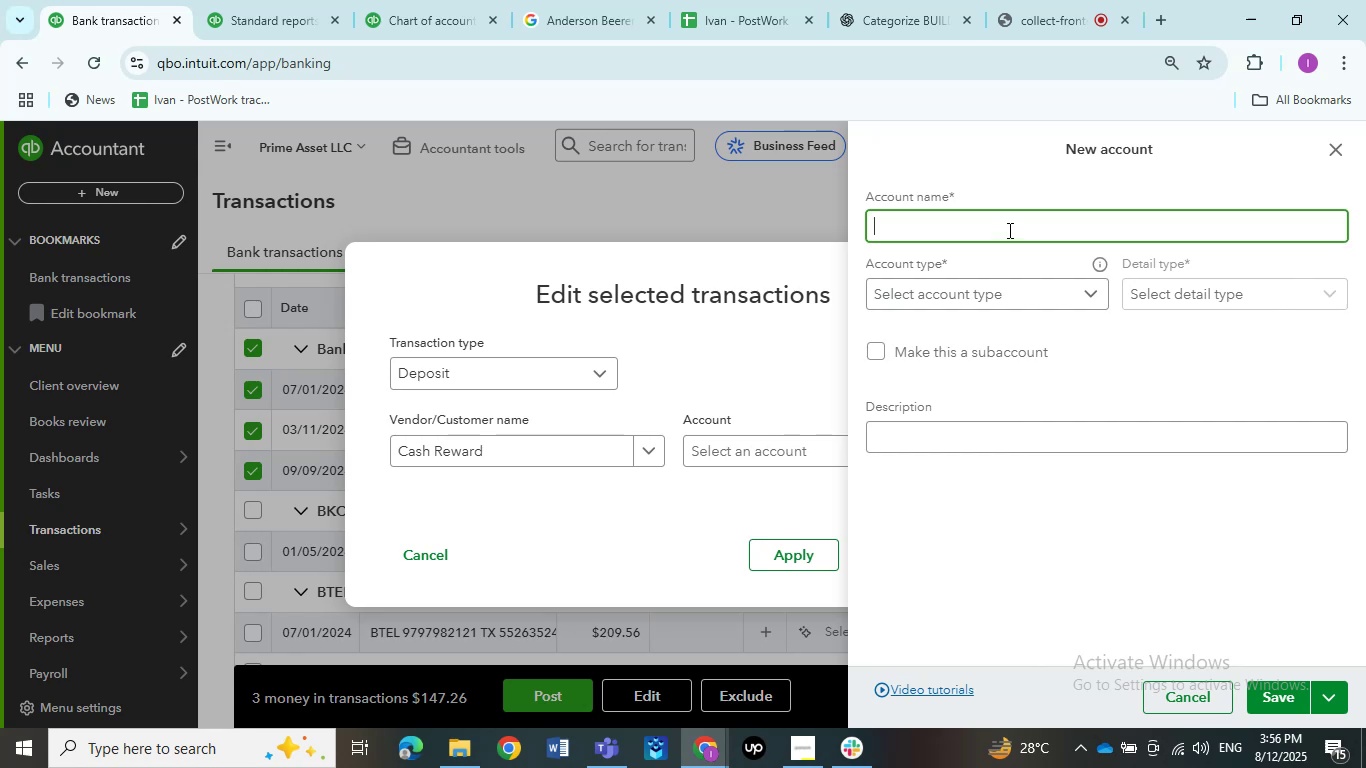 
type(Other Income)
 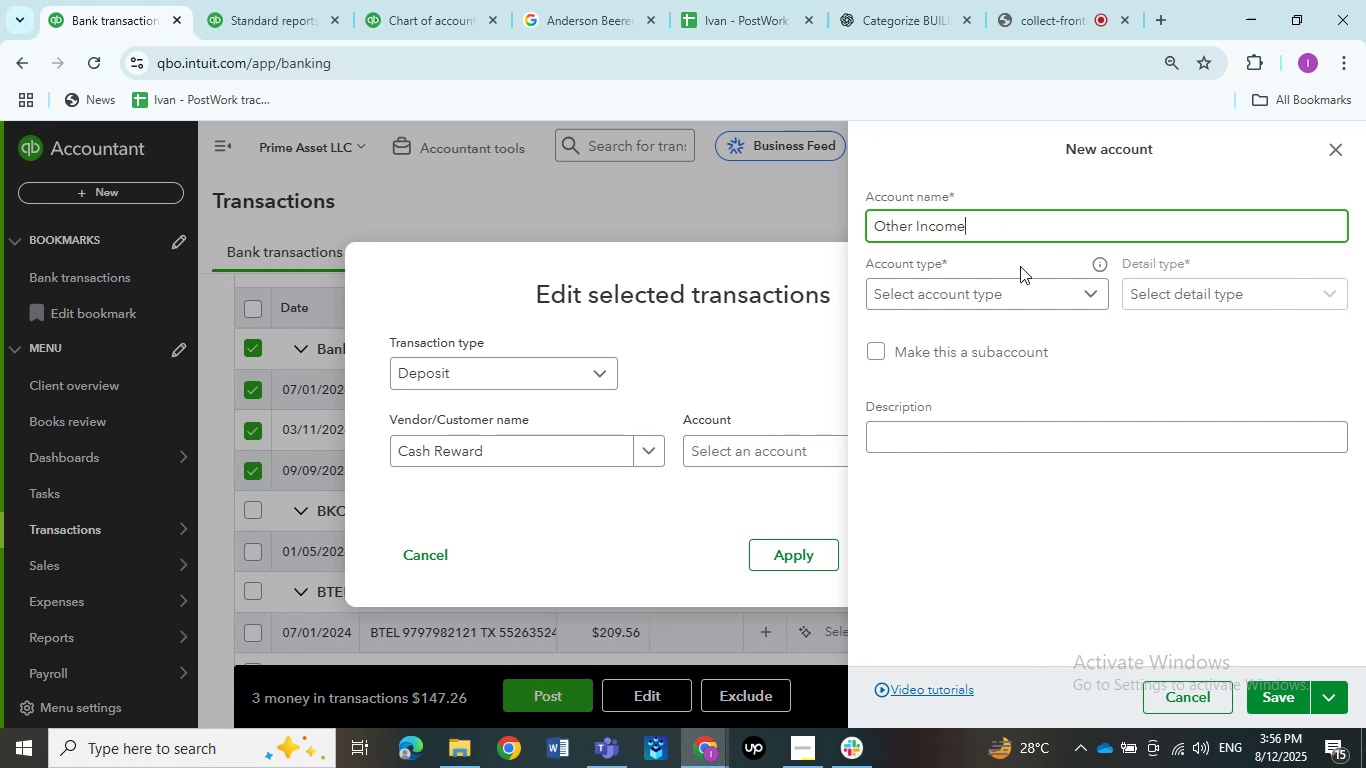 
left_click([1011, 290])
 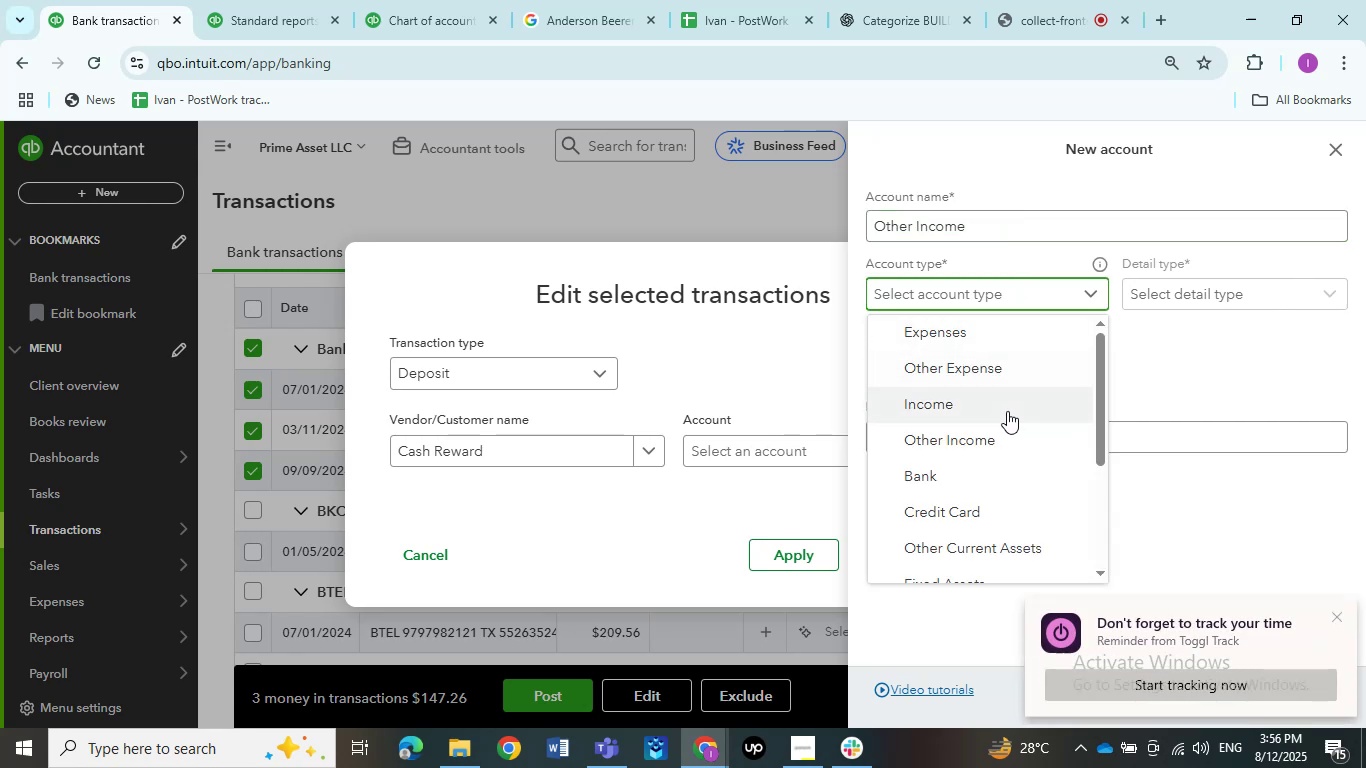 
left_click([1009, 437])
 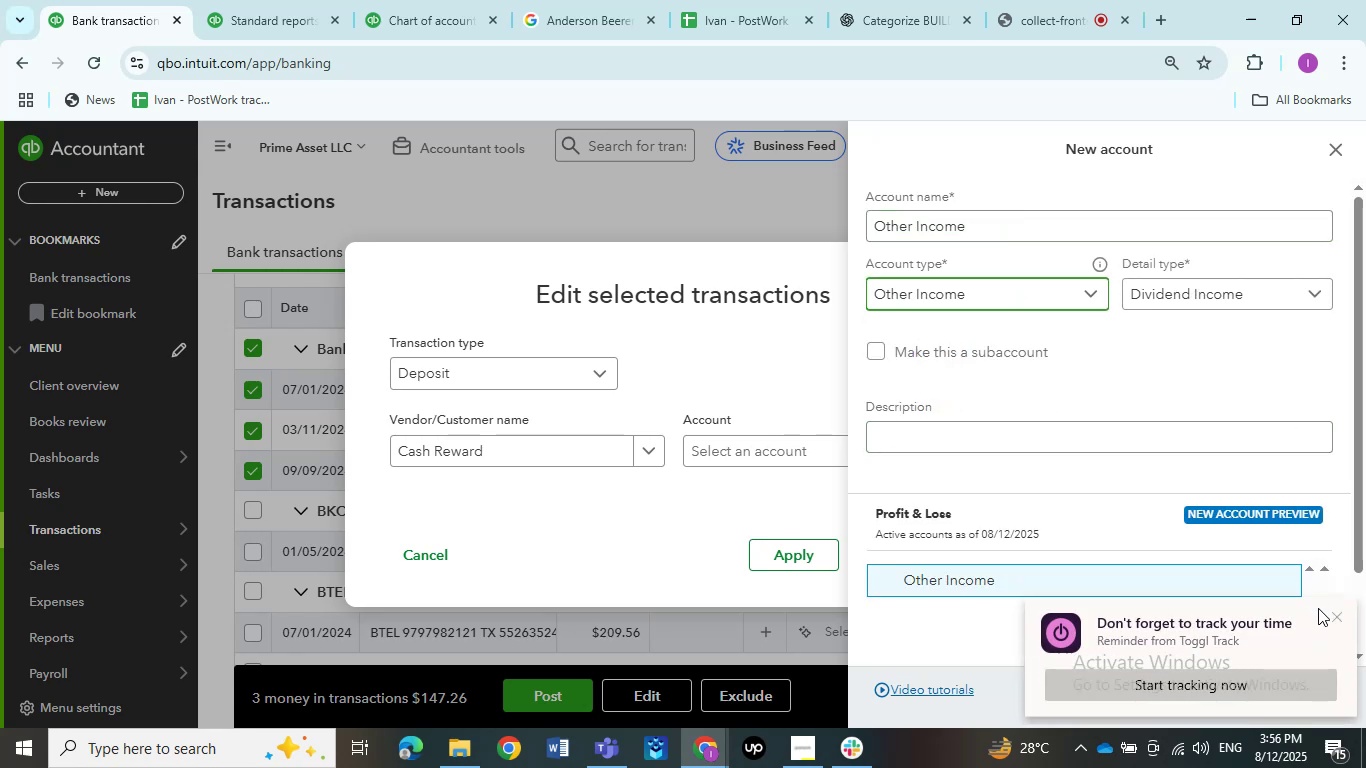 
left_click([1336, 623])
 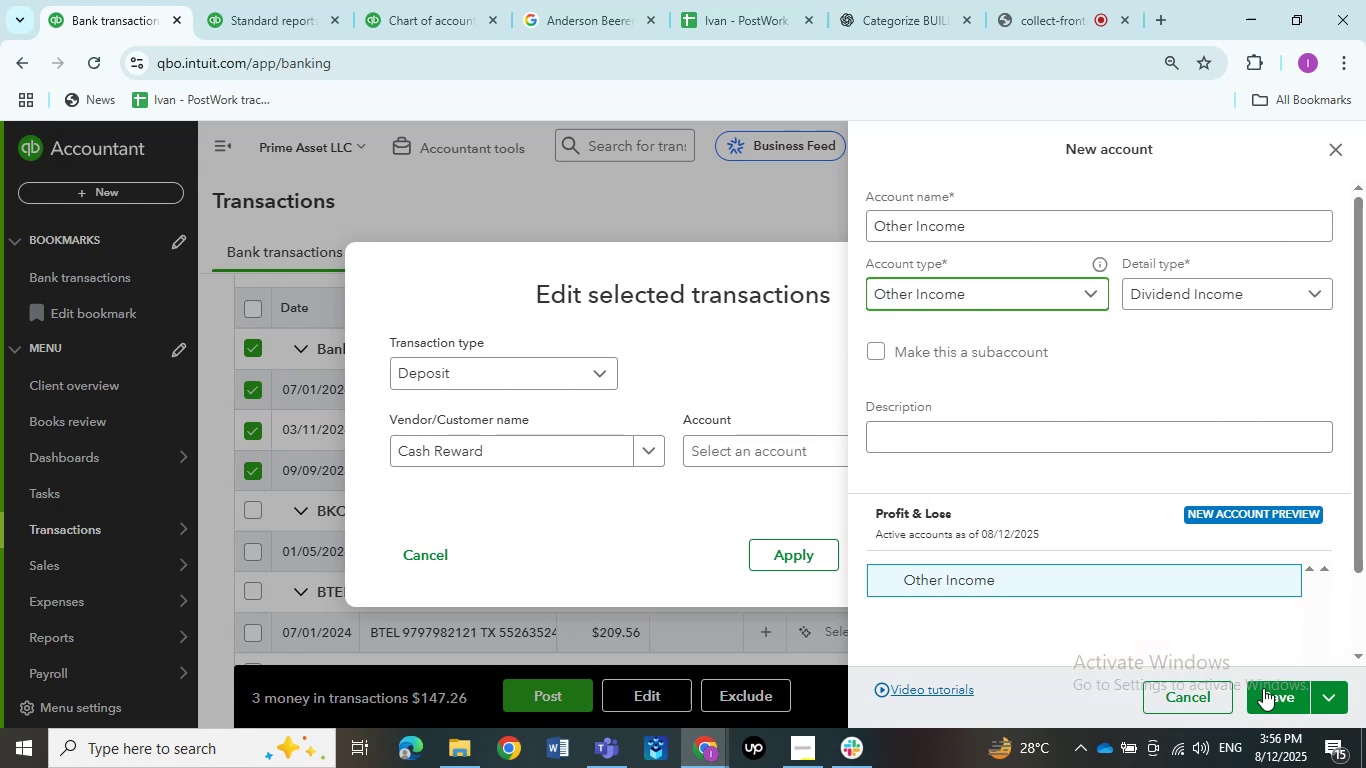 
left_click([1263, 692])
 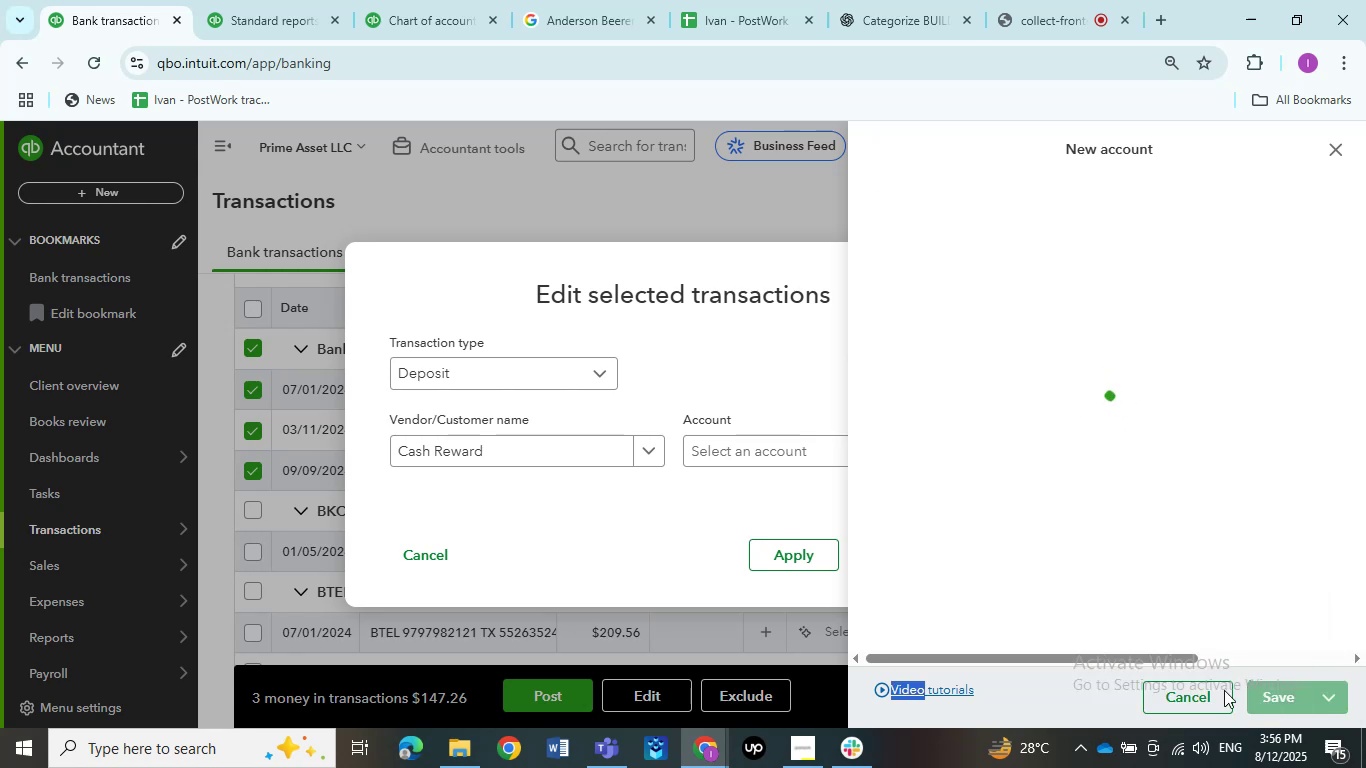 
mouse_move([849, 413])
 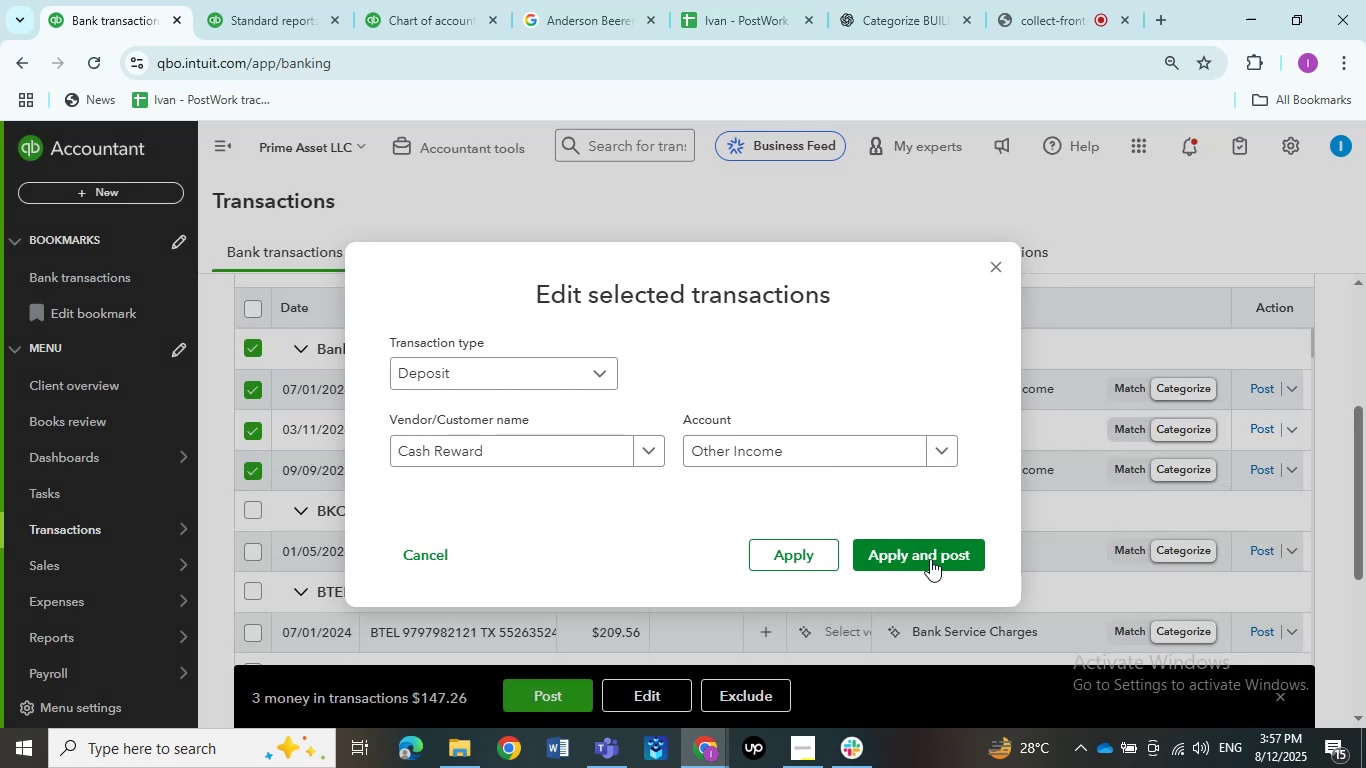 
left_click([932, 564])
 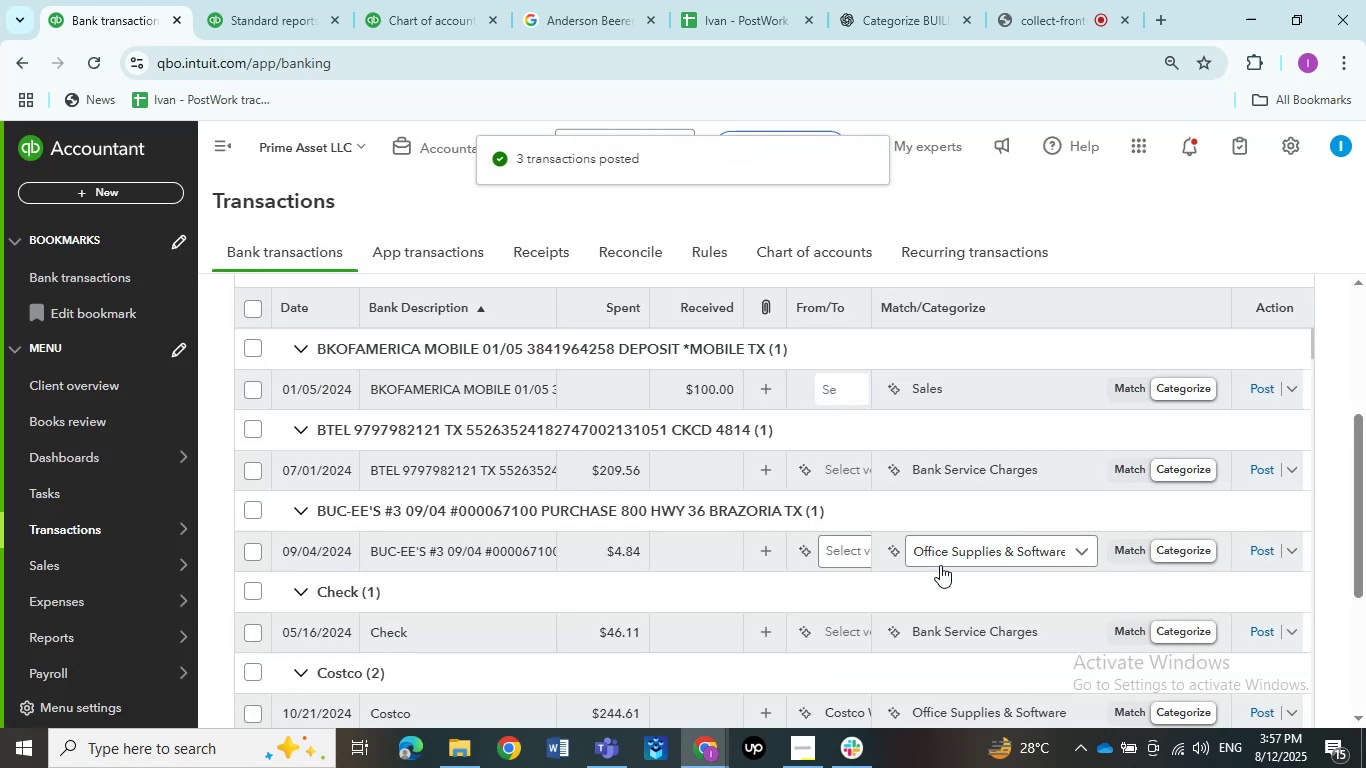 
scroll: coordinate [566, 517], scroll_direction: up, amount: 2.0
 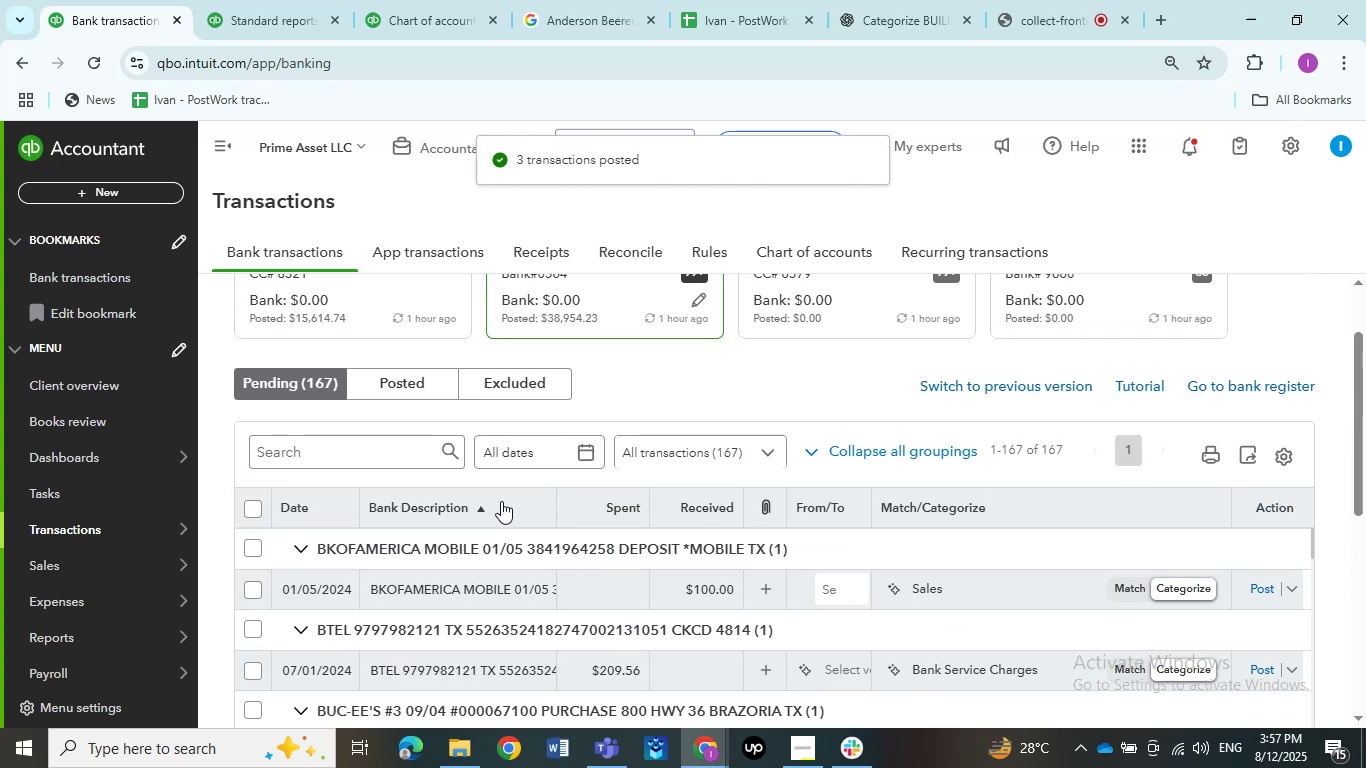 
scroll: coordinate [567, 492], scroll_direction: none, amount: 0.0
 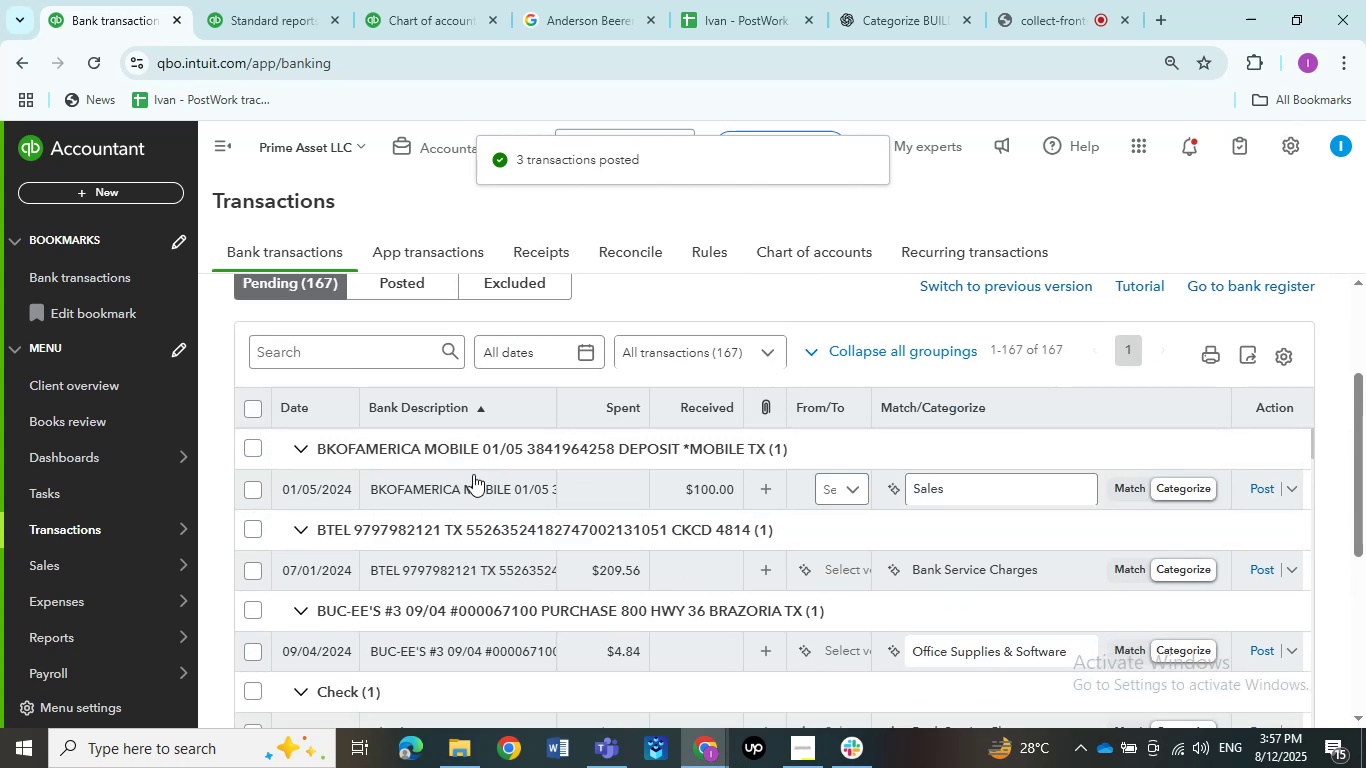 
left_click([249, 485])
 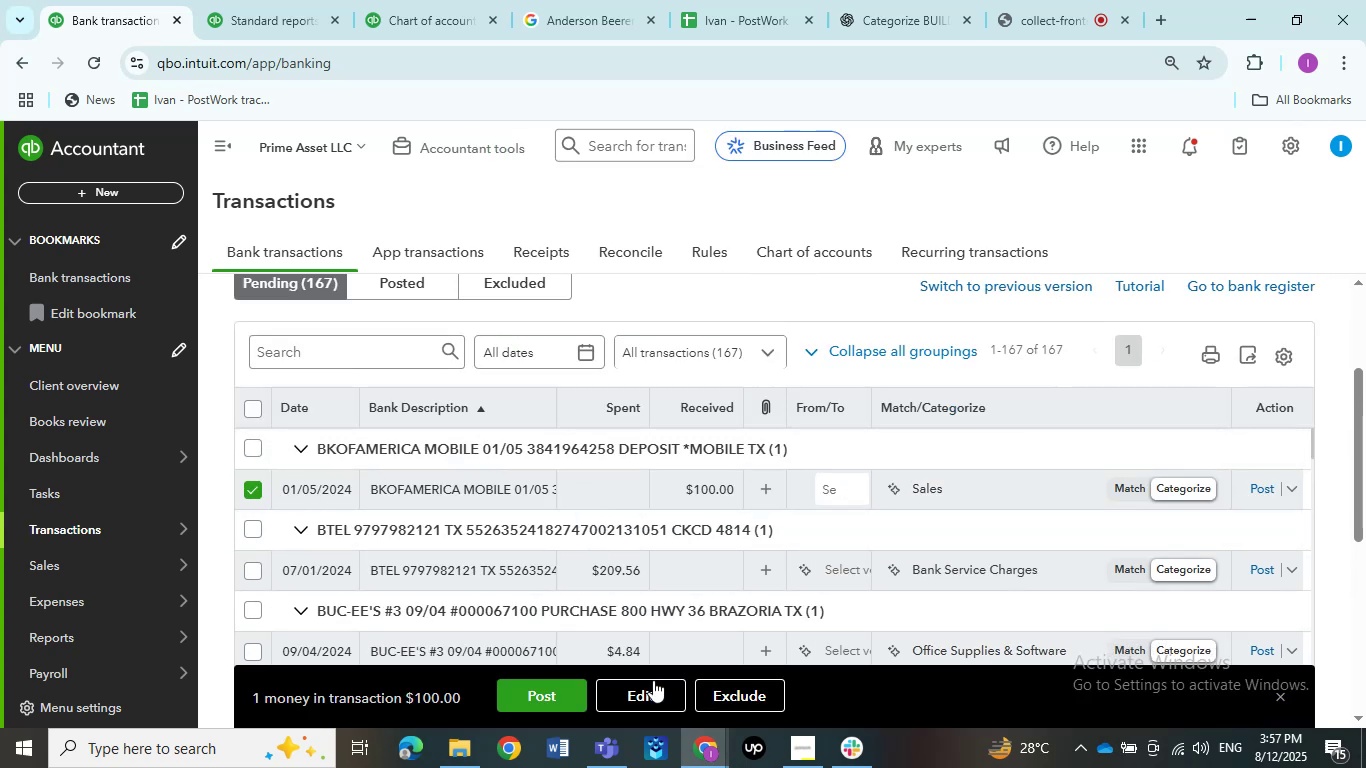 
left_click([650, 691])
 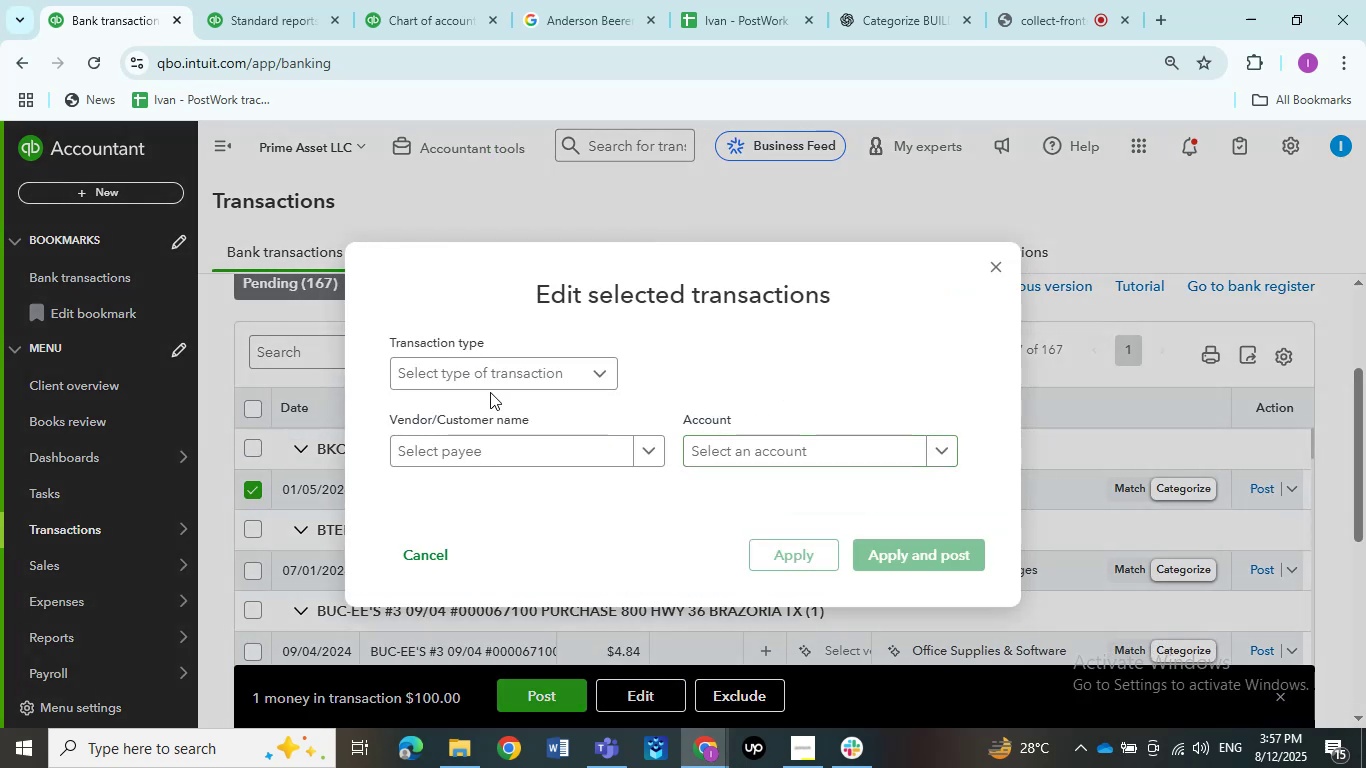 
left_click([488, 383])
 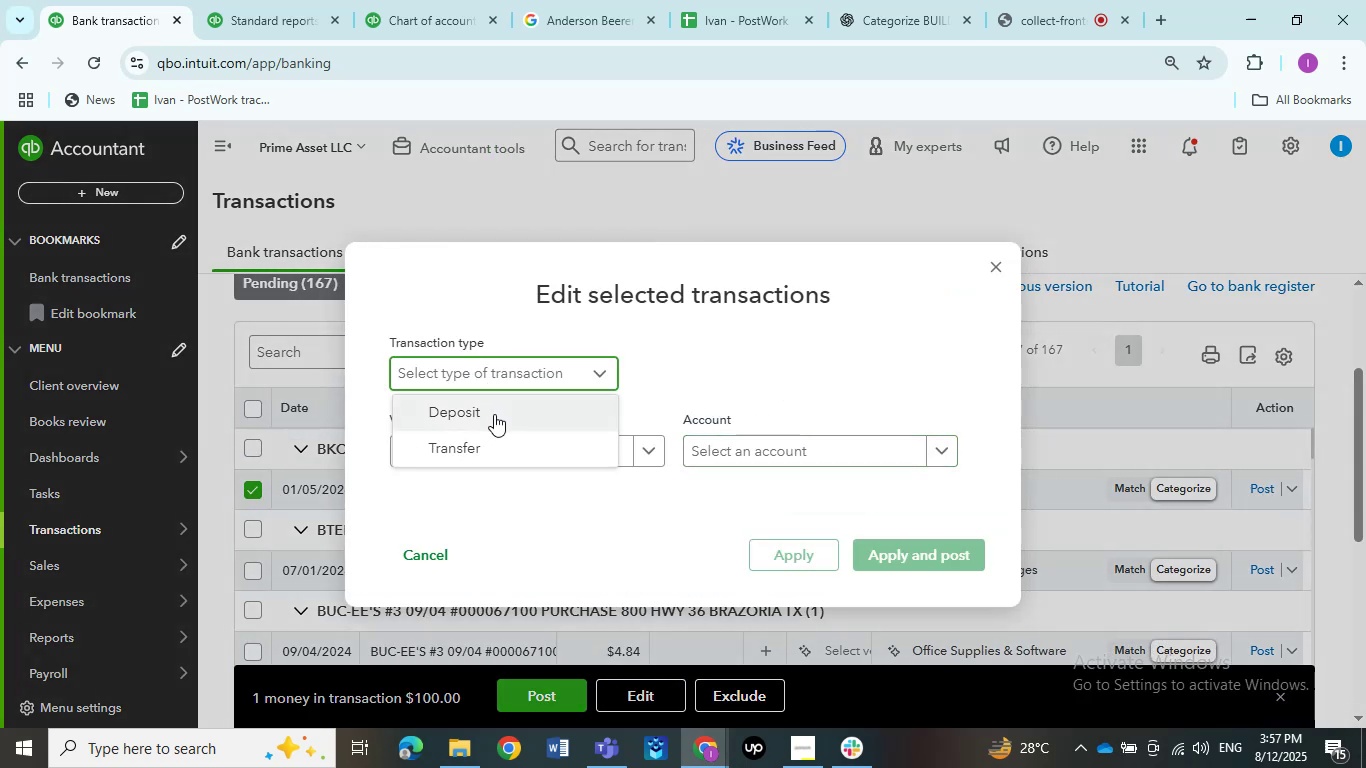 
left_click([494, 414])
 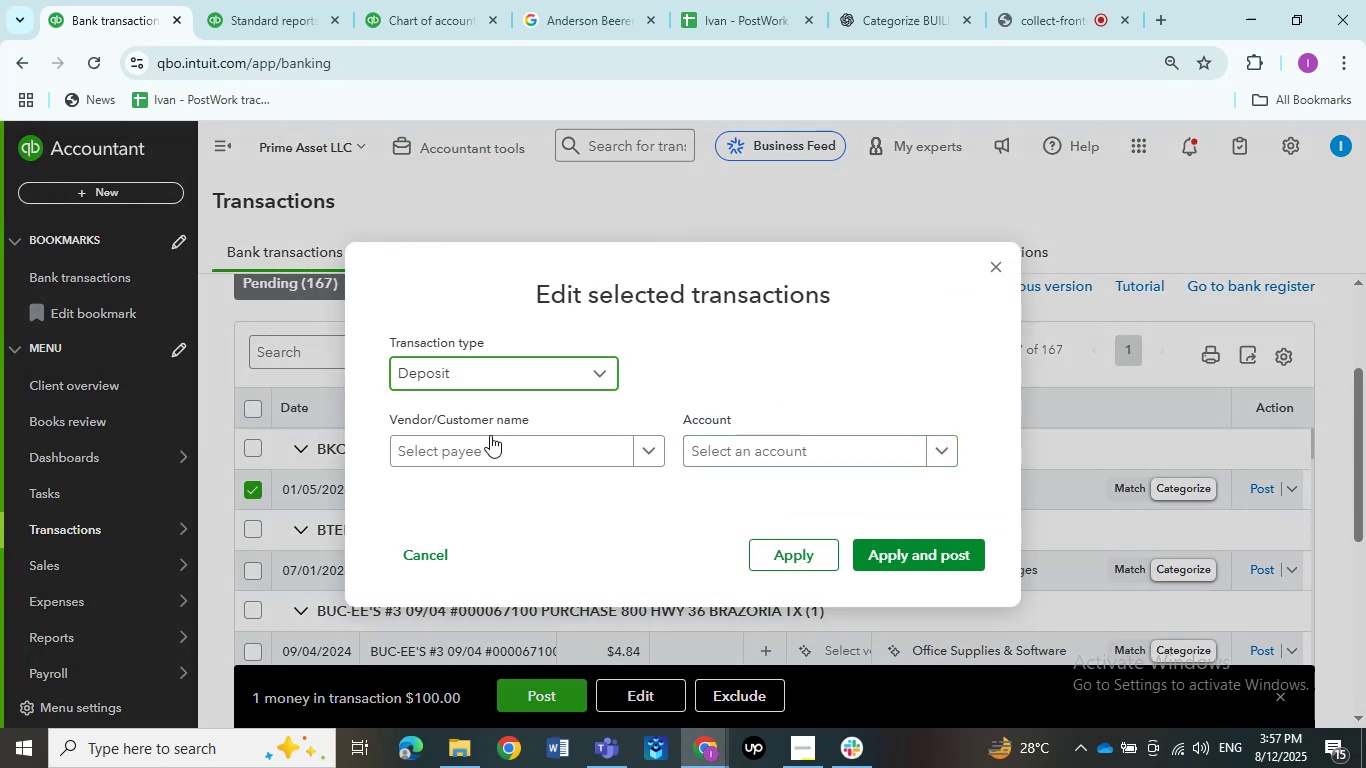 
left_click([486, 450])
 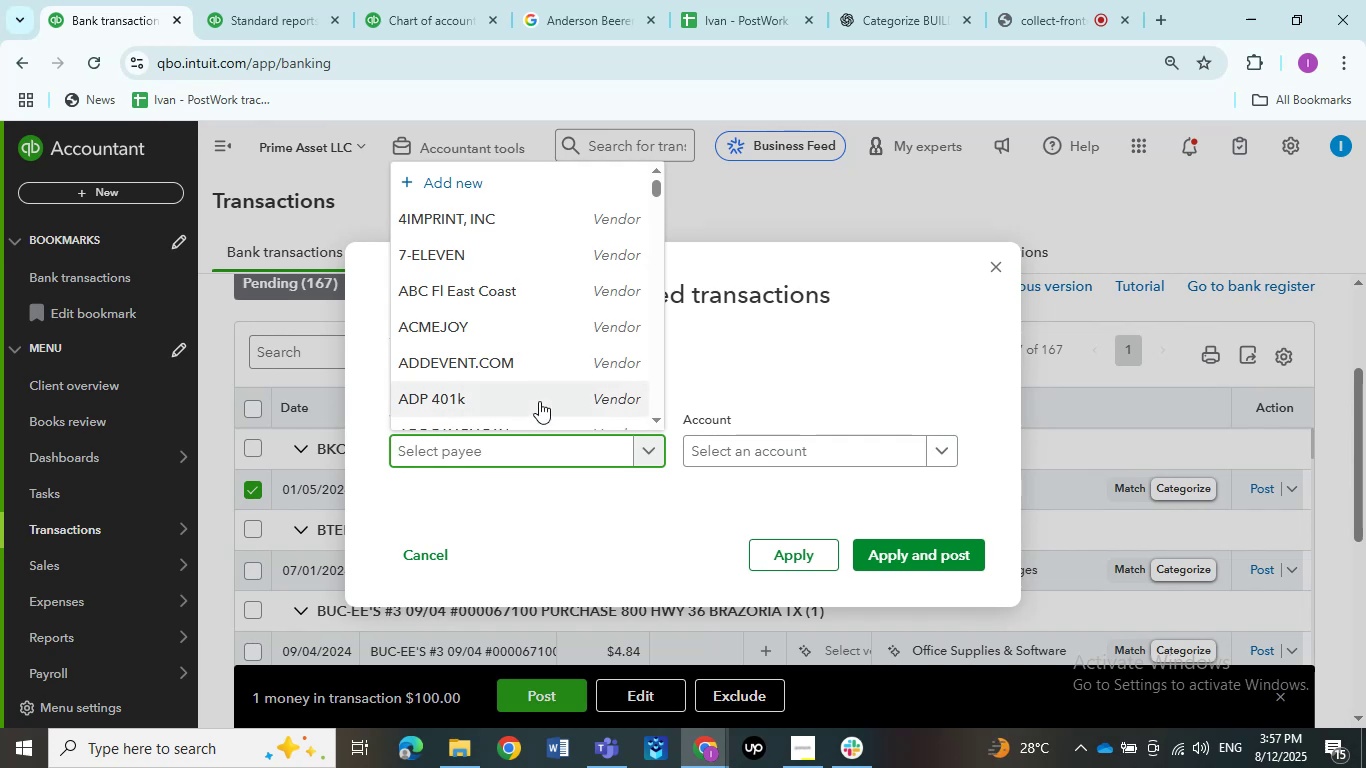 
type(Deposit)
 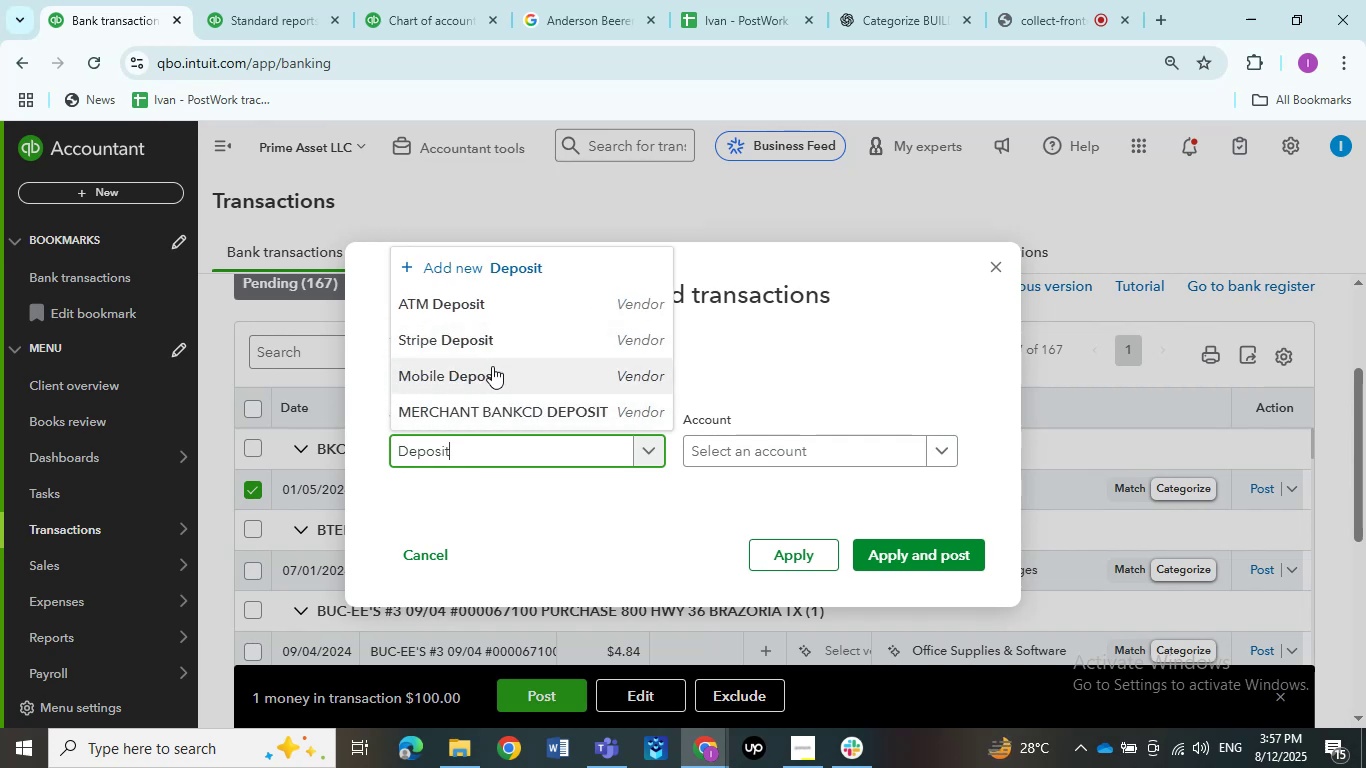 
wait(6.23)
 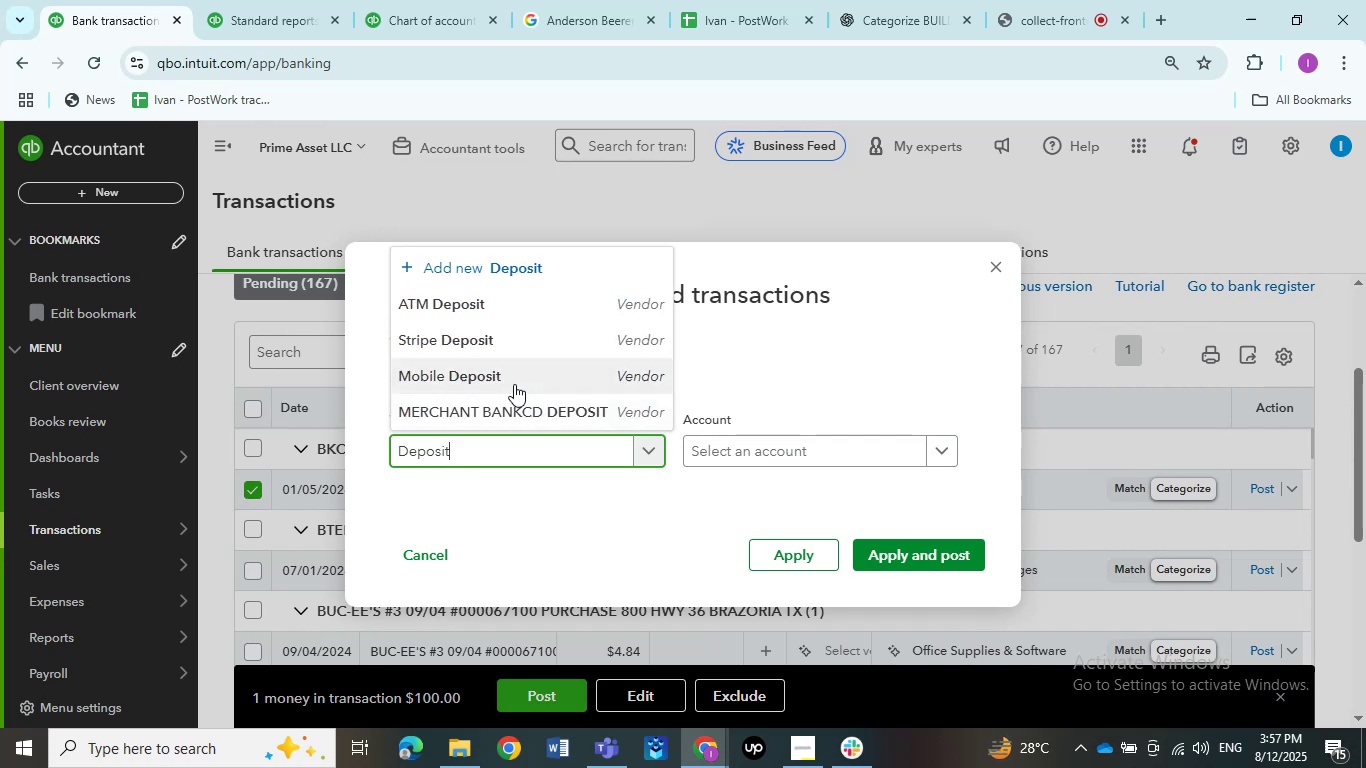 
left_click([995, 274])
 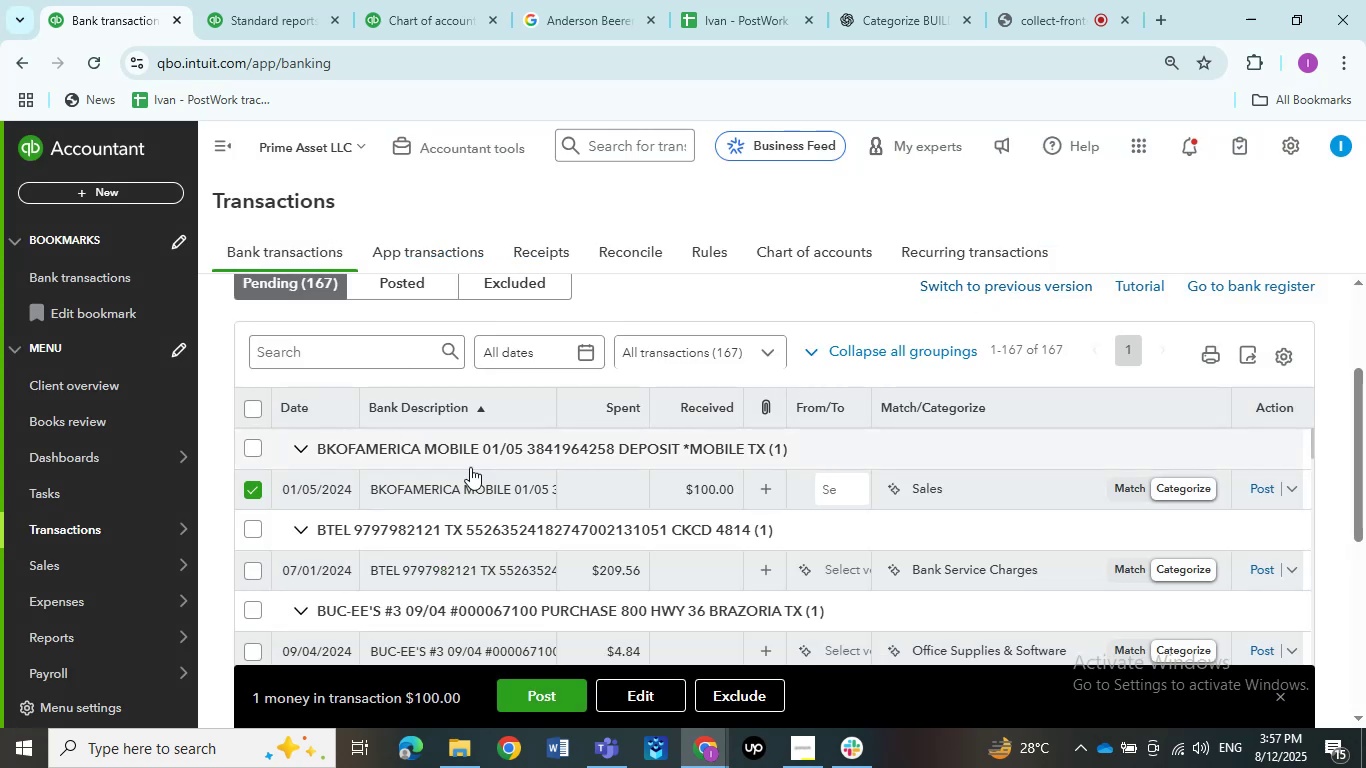 
left_click([465, 484])
 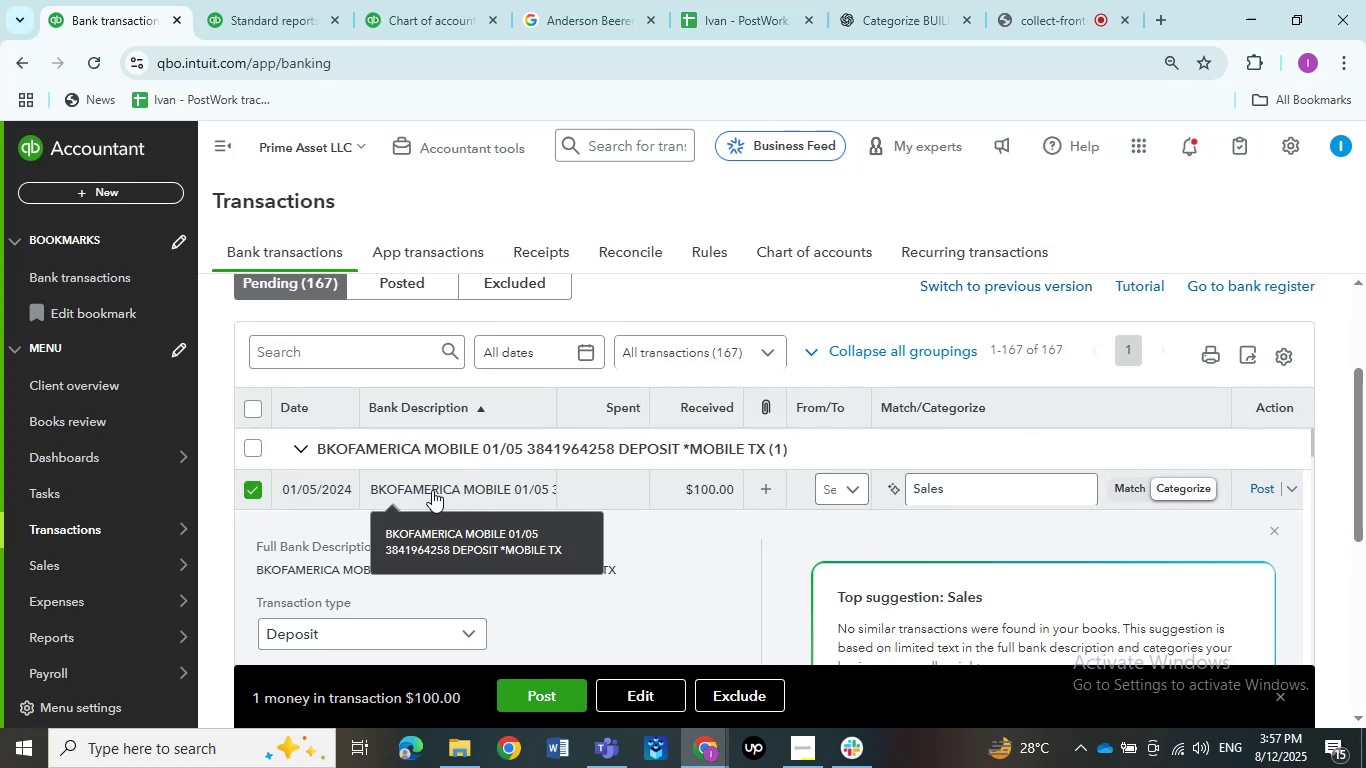 
left_click([622, 692])
 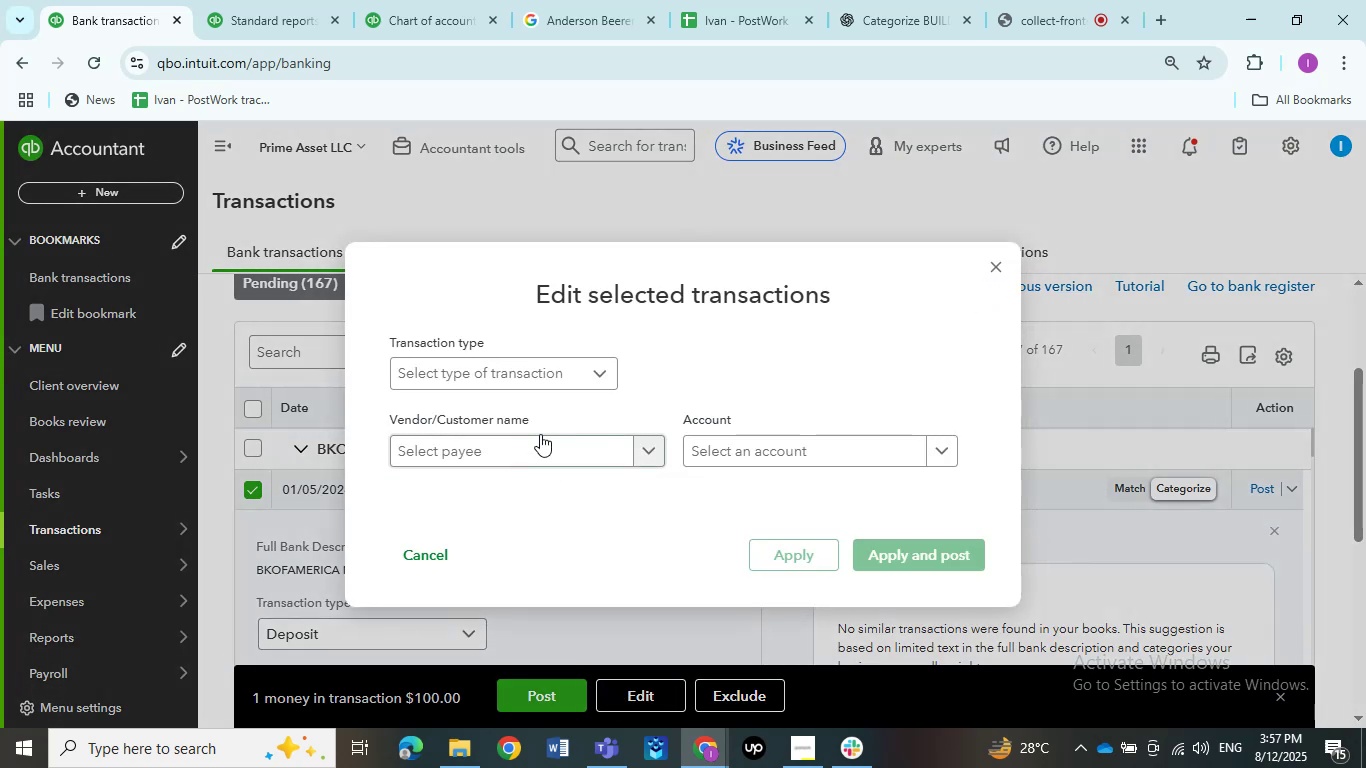 
left_click([497, 376])
 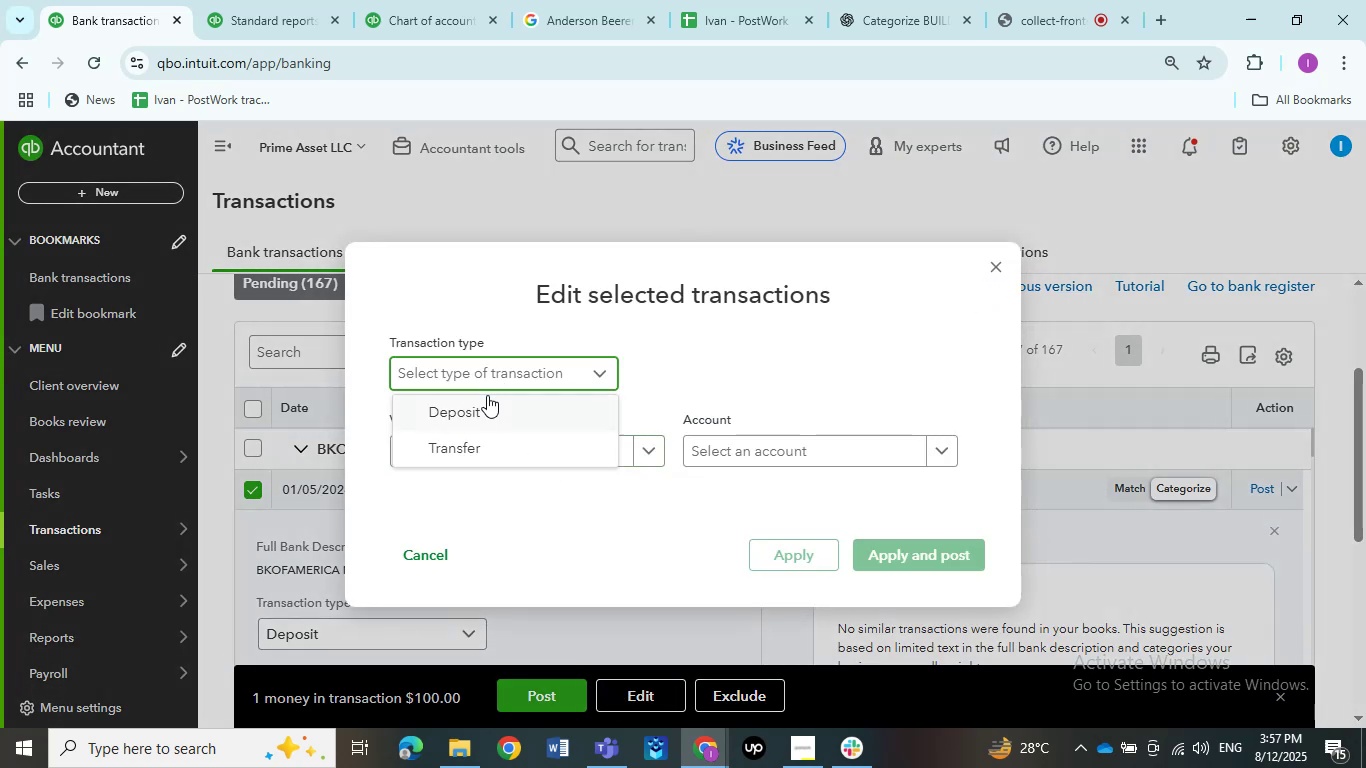 
left_click([485, 403])
 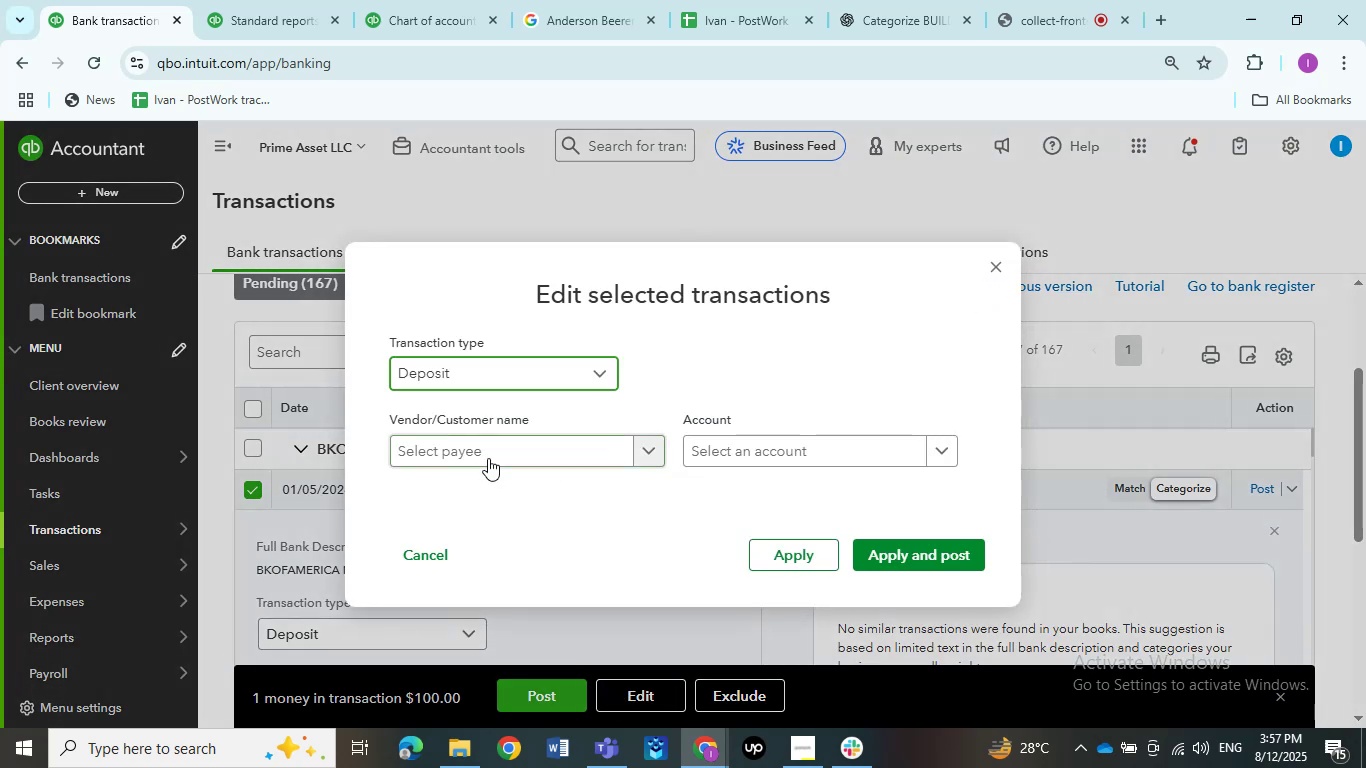 
left_click([487, 465])
 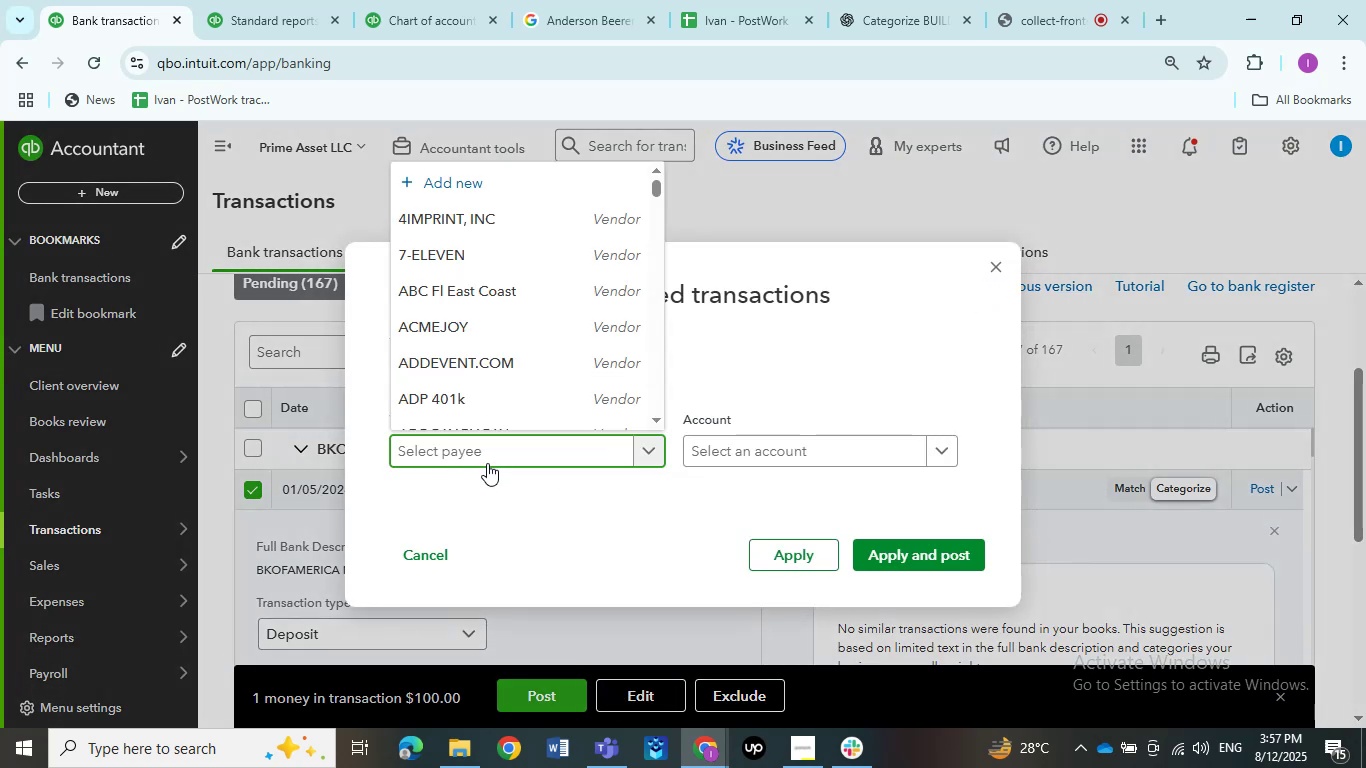 
type(mobile)
 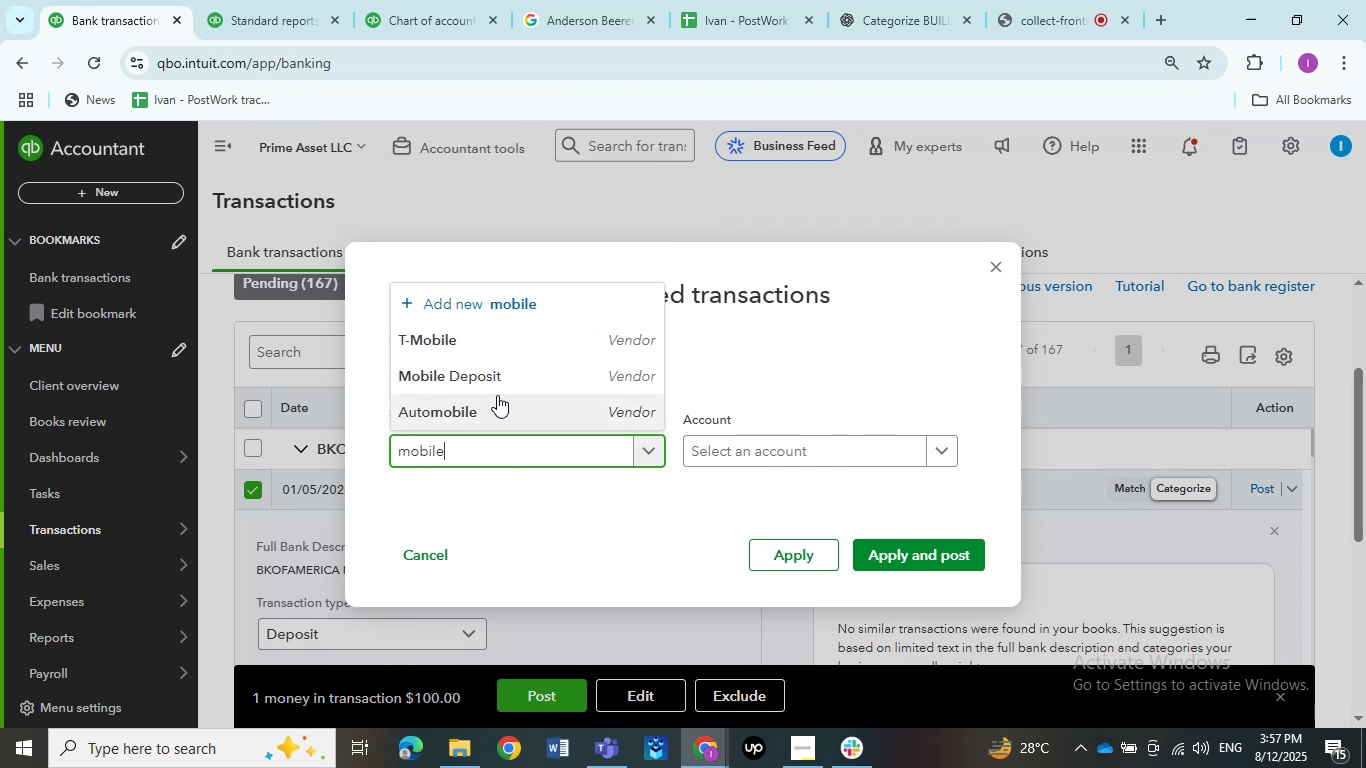 
left_click([521, 371])
 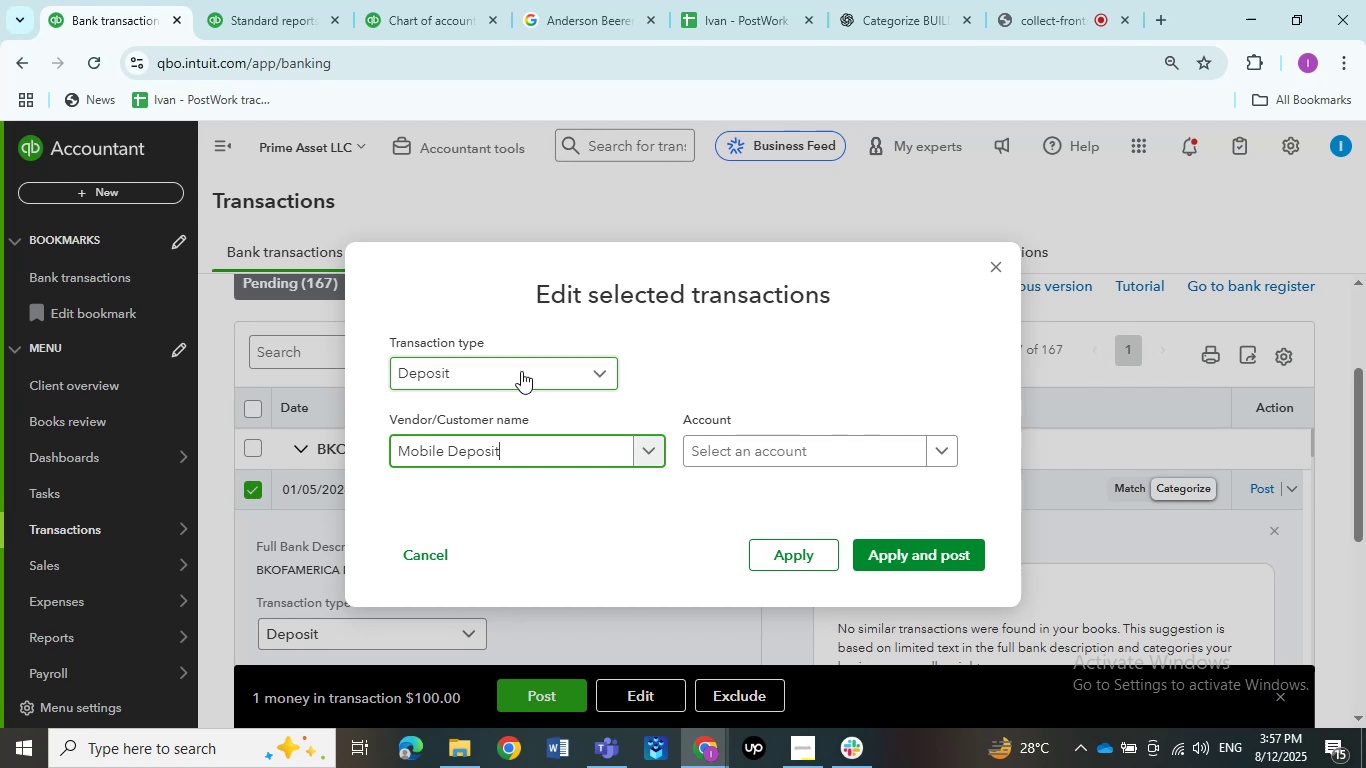 
wait(9.64)
 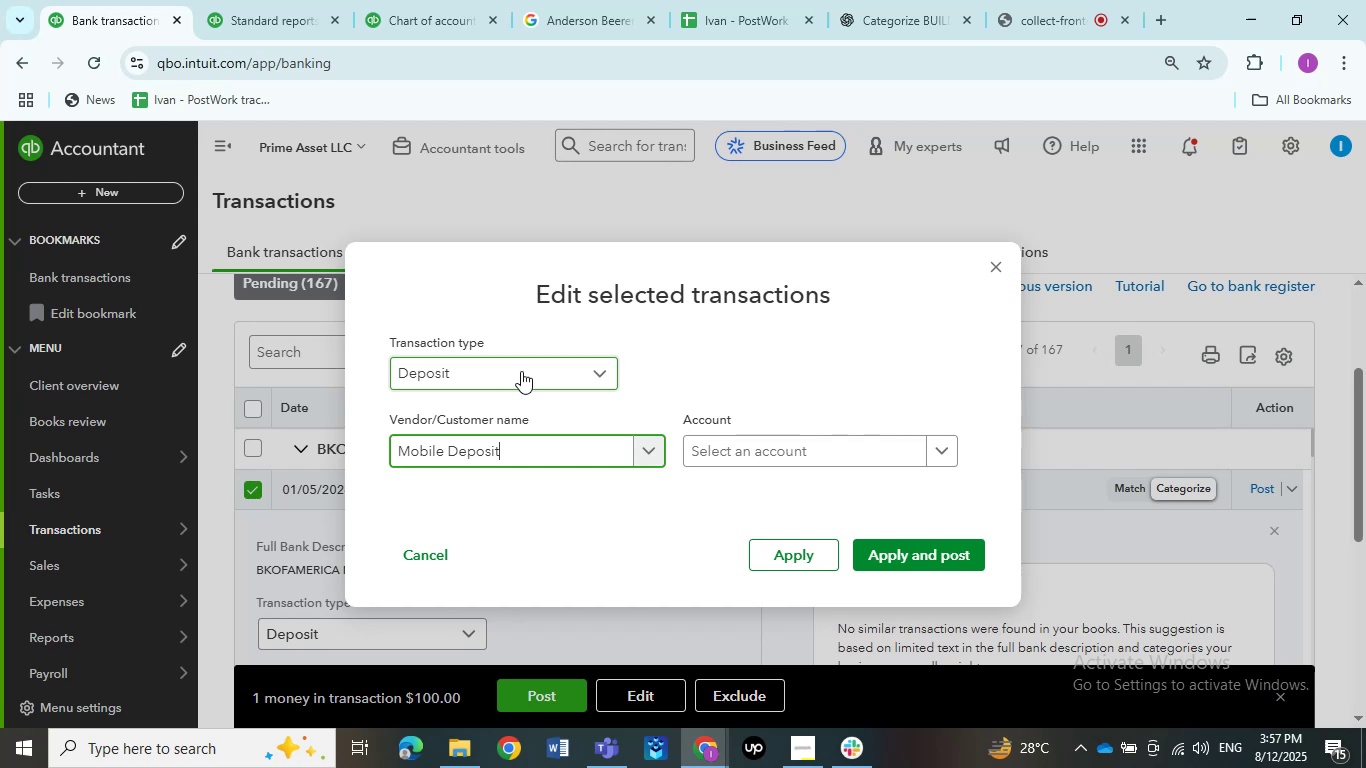 
double_click([765, 453])
 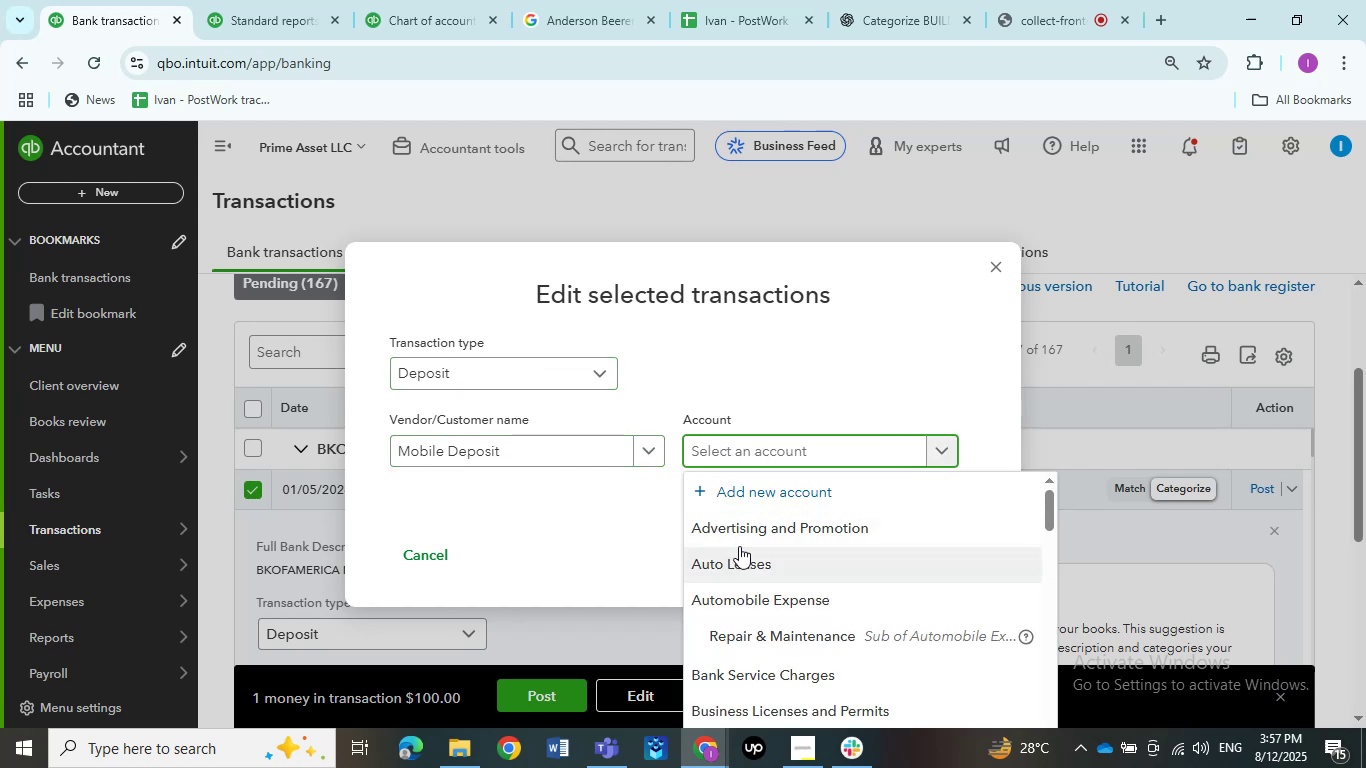 
type(renta)
 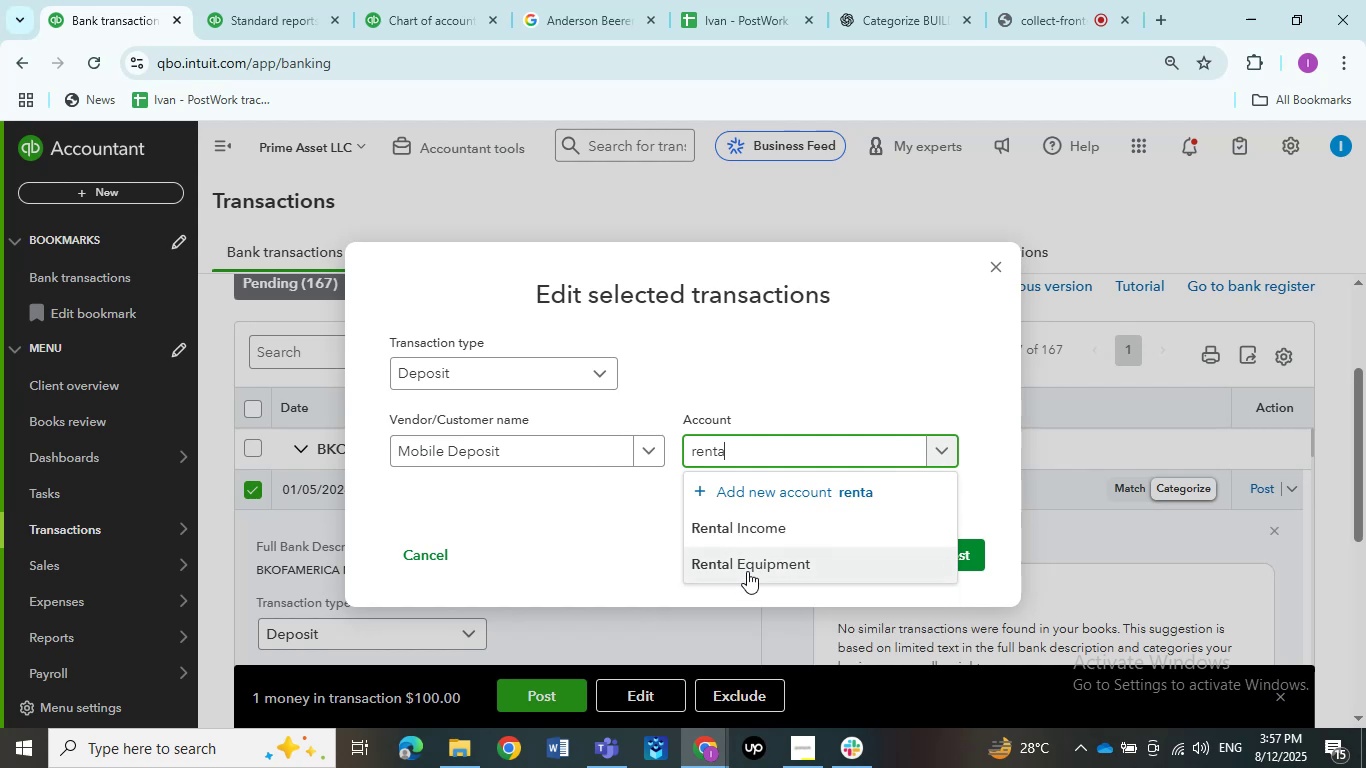 
left_click([755, 528])
 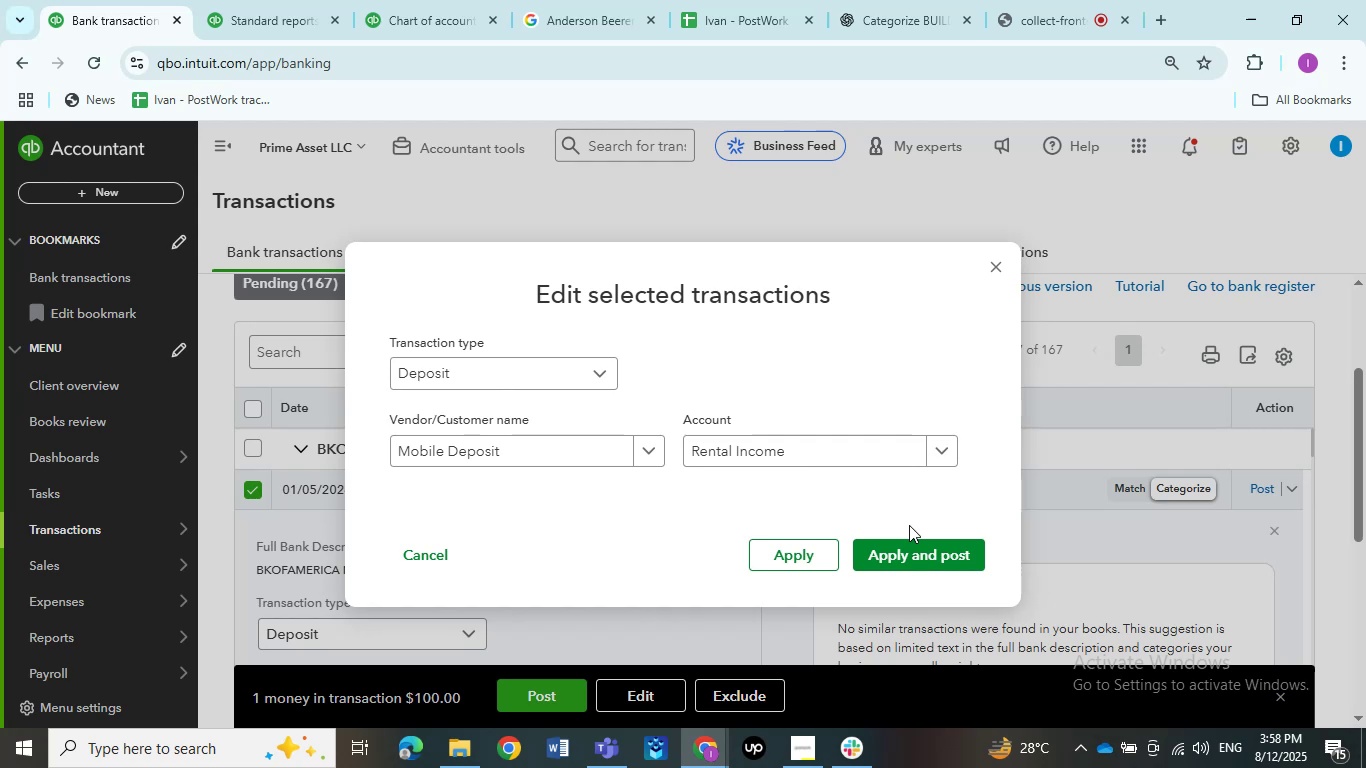 
wait(25.94)
 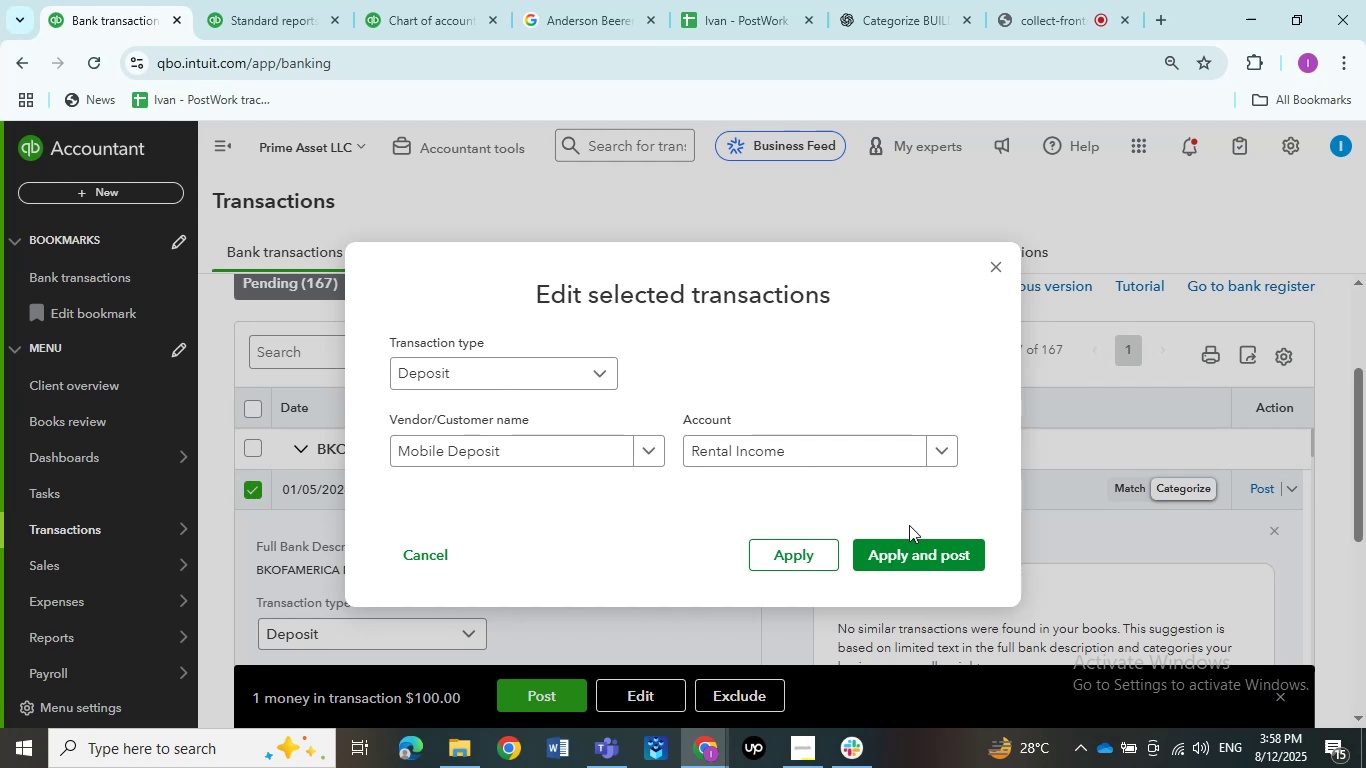 
left_click([920, 550])
 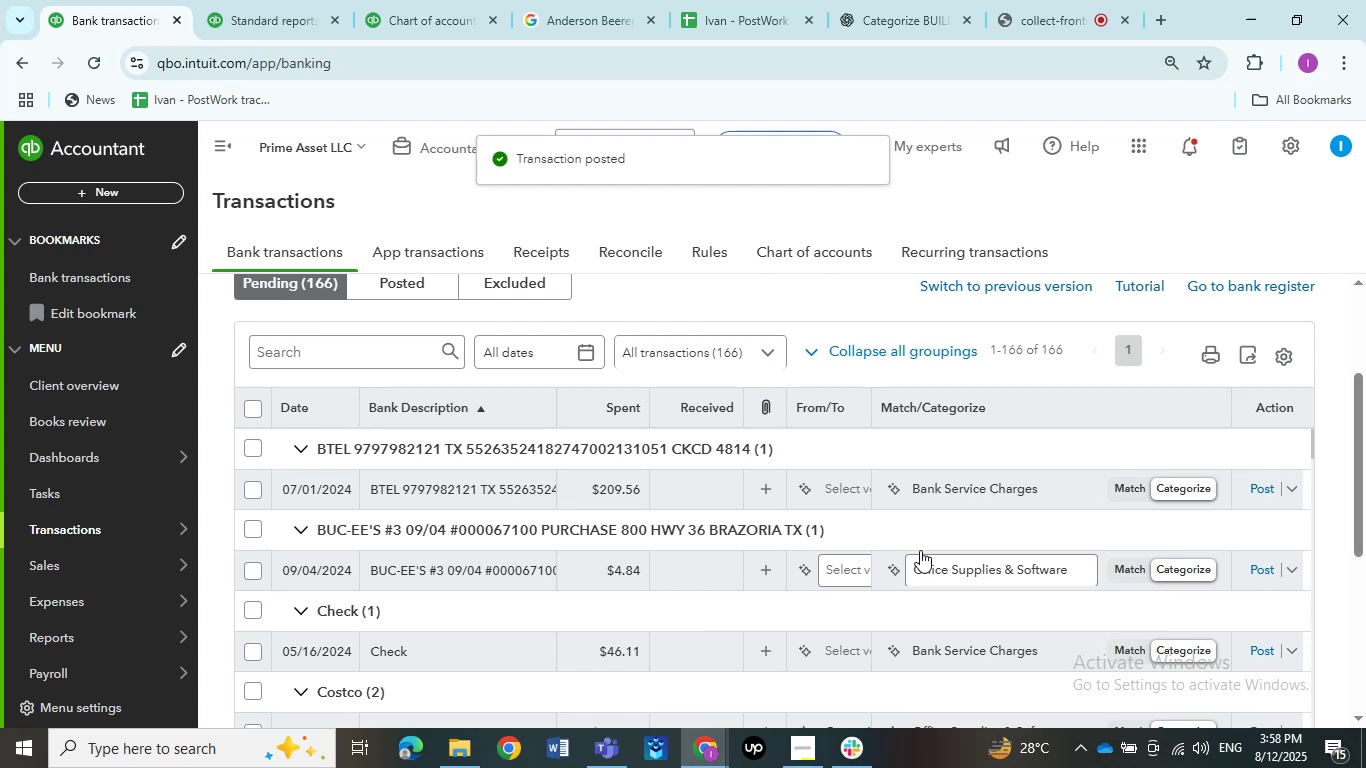 
left_click([519, 489])
 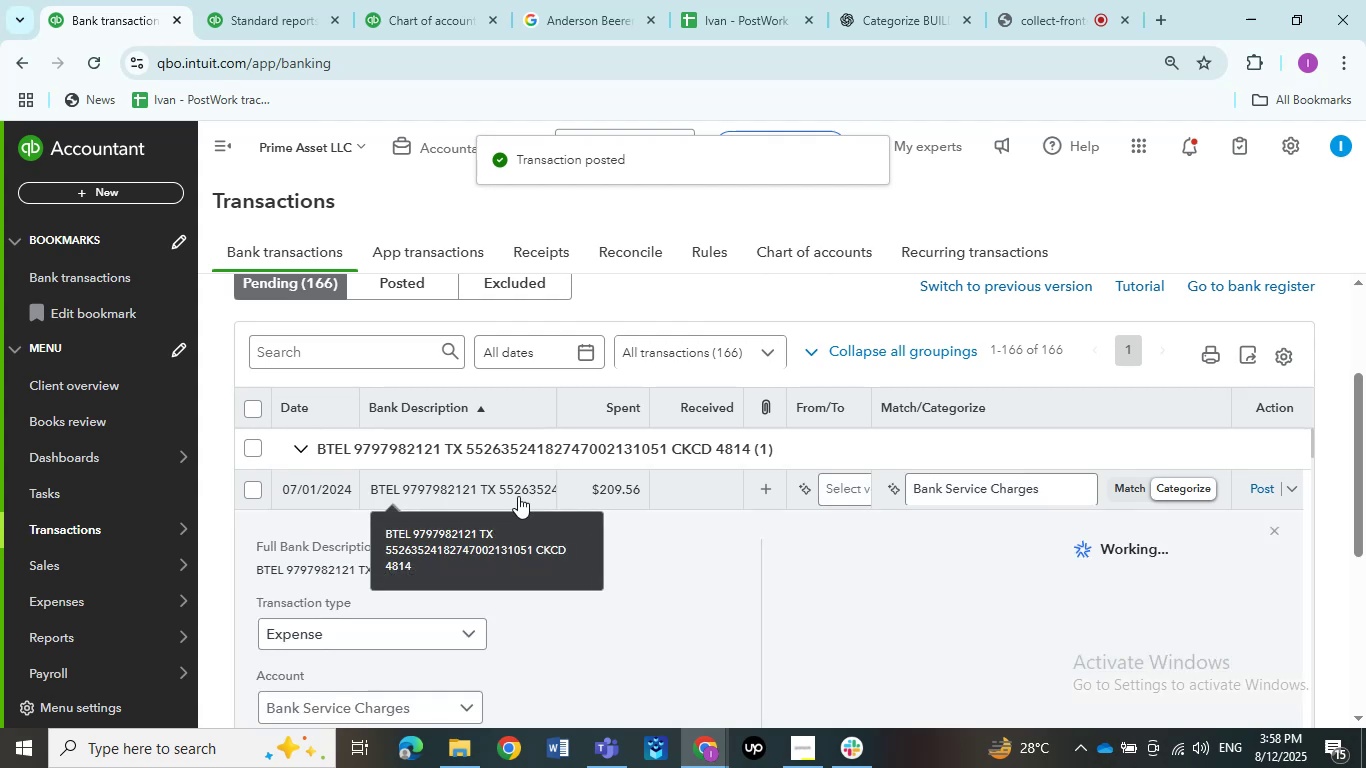 
scroll: coordinate [377, 582], scroll_direction: down, amount: 1.0
 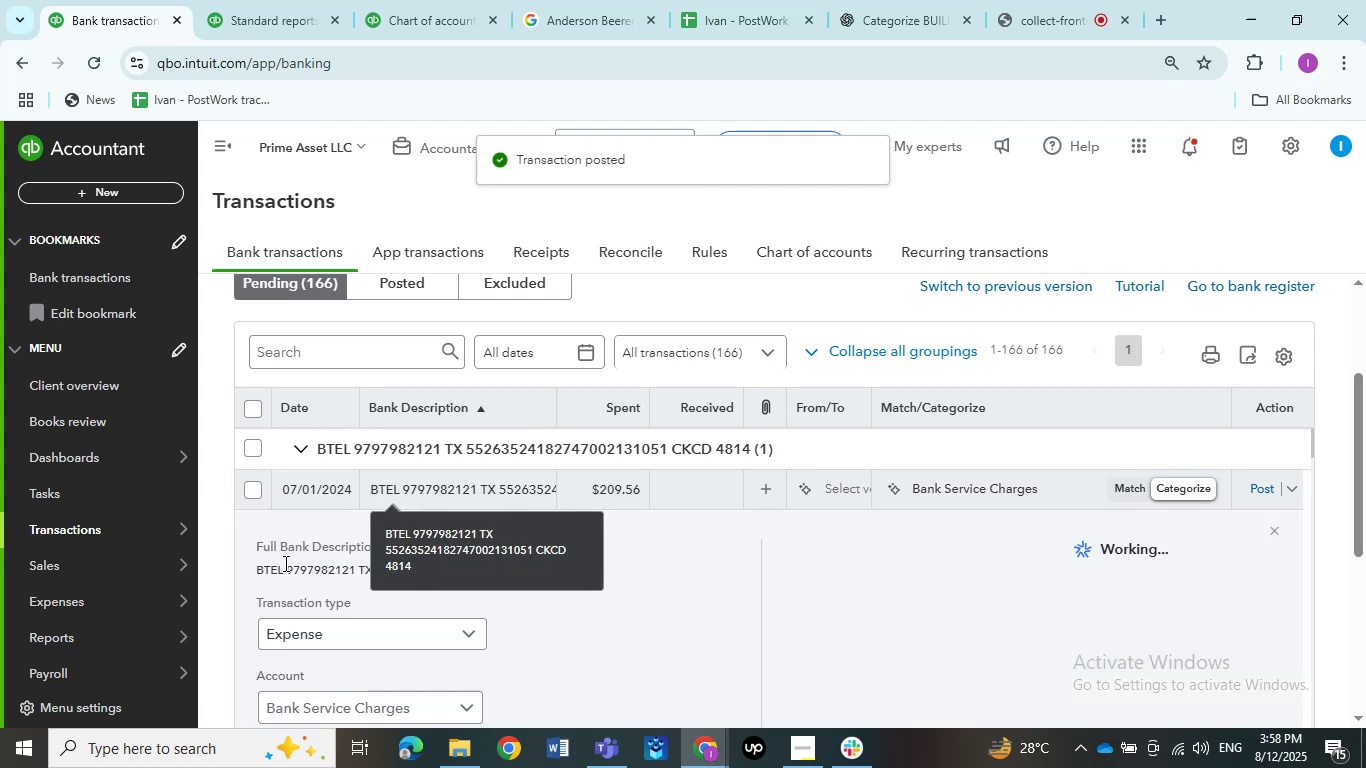 
left_click_drag(start_coordinate=[282, 567], to_coordinate=[252, 575])
 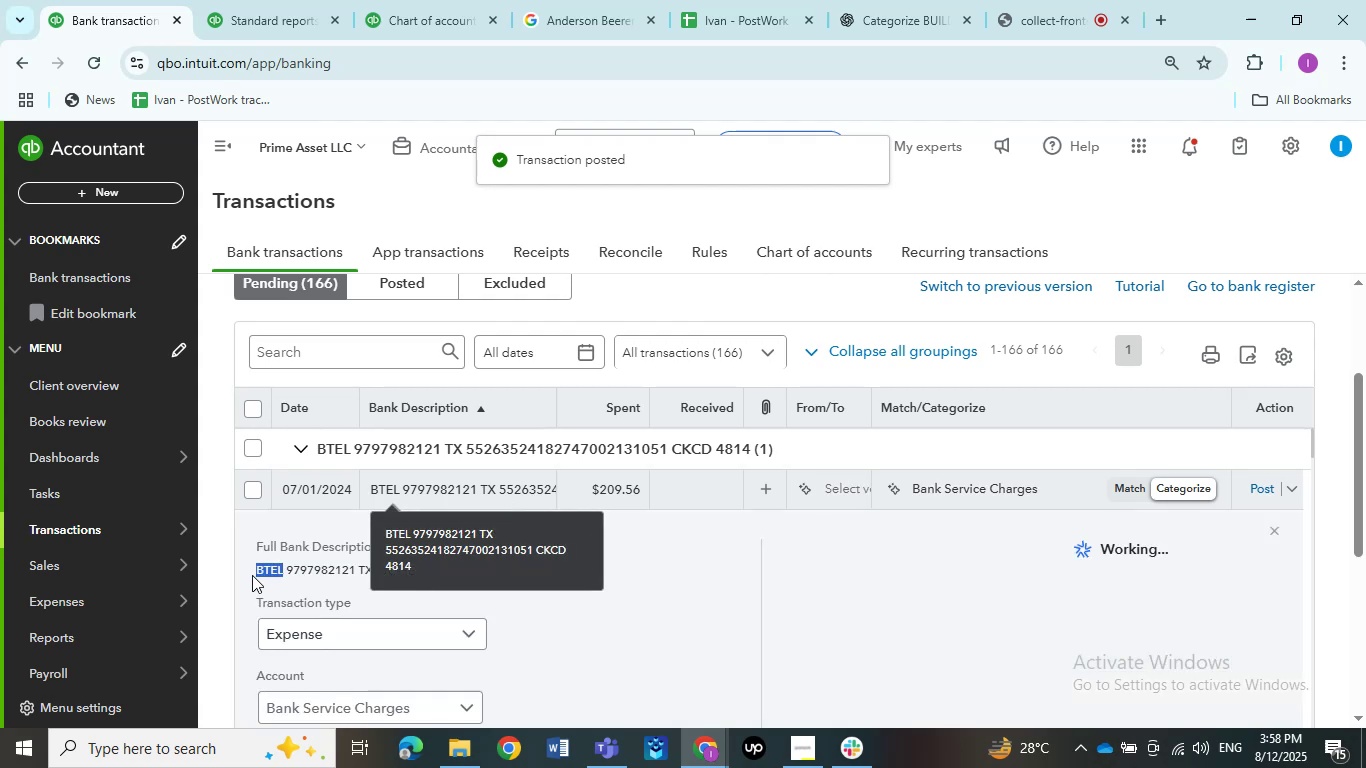 
key(Control+C)
 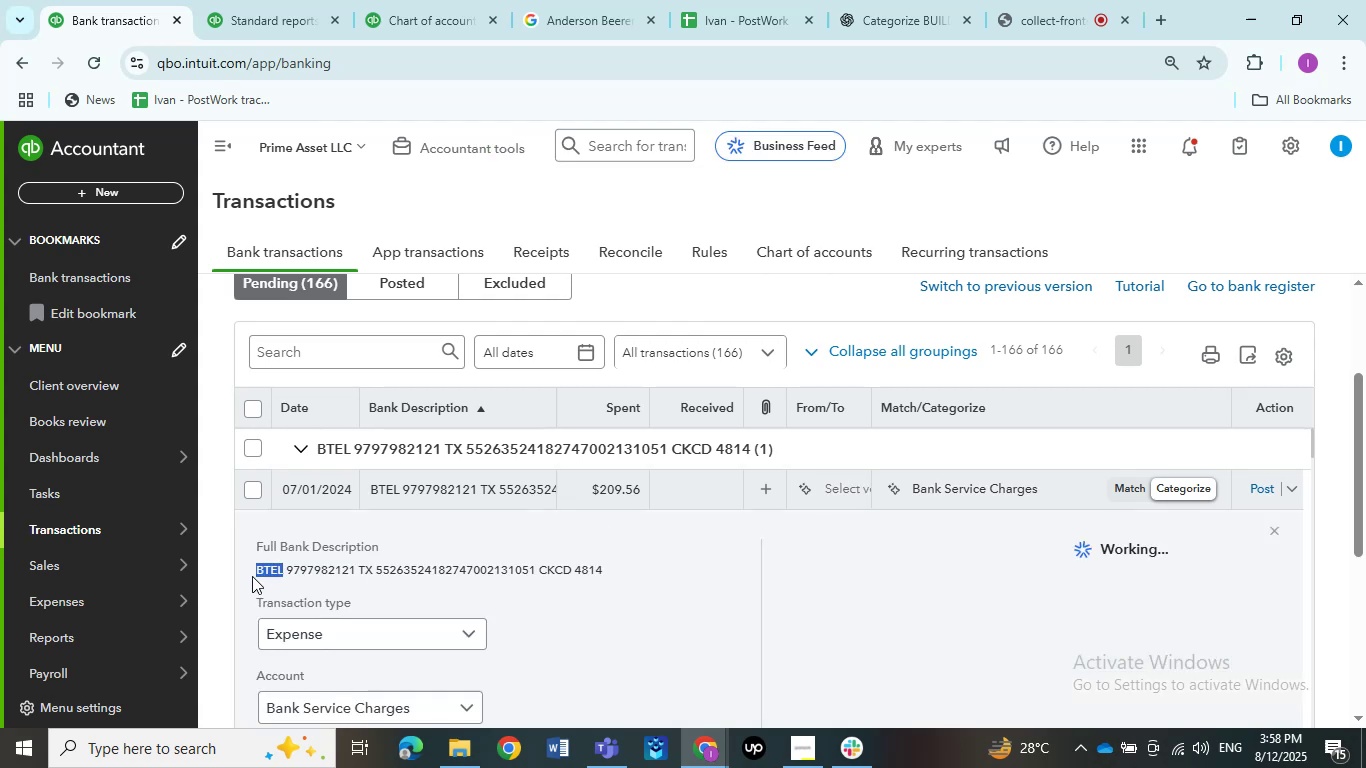 
key(Control+C)
 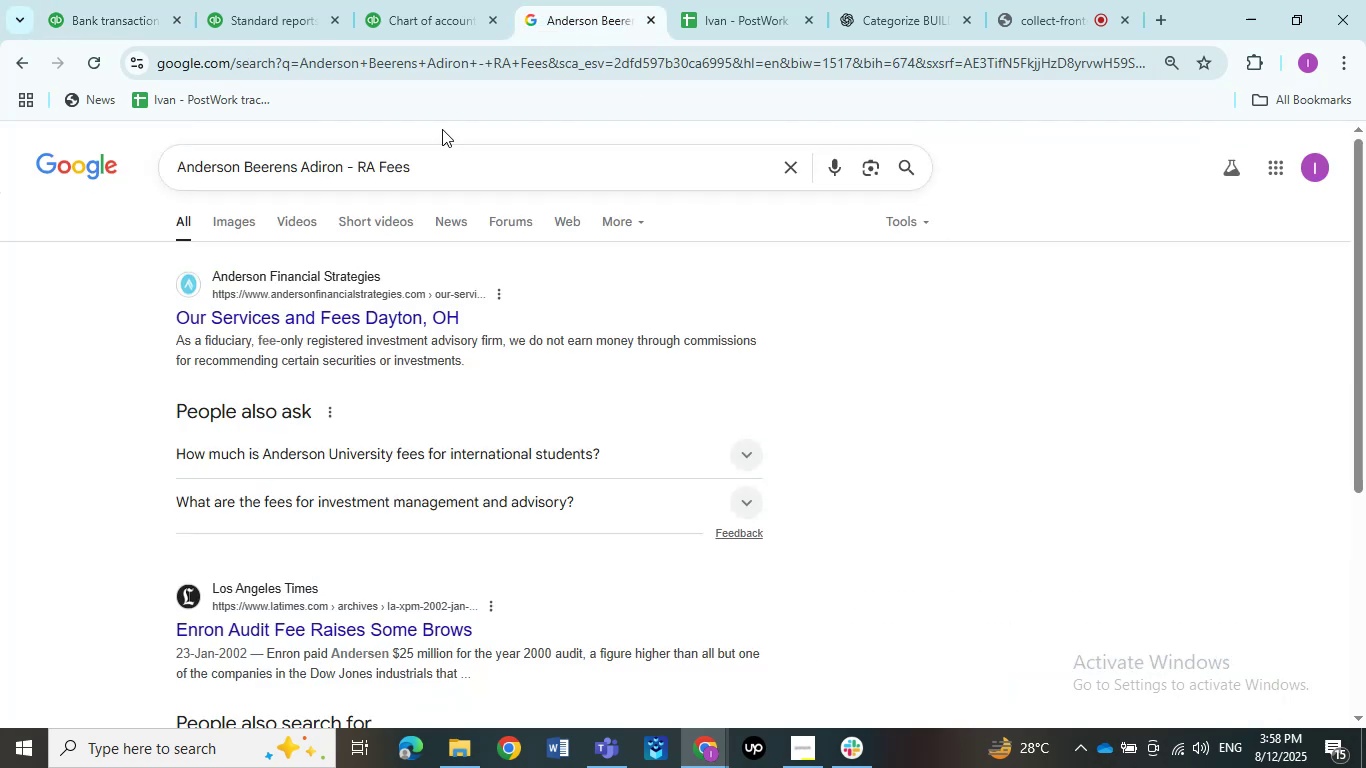 
left_click_drag(start_coordinate=[415, 174], to_coordinate=[144, 174])
 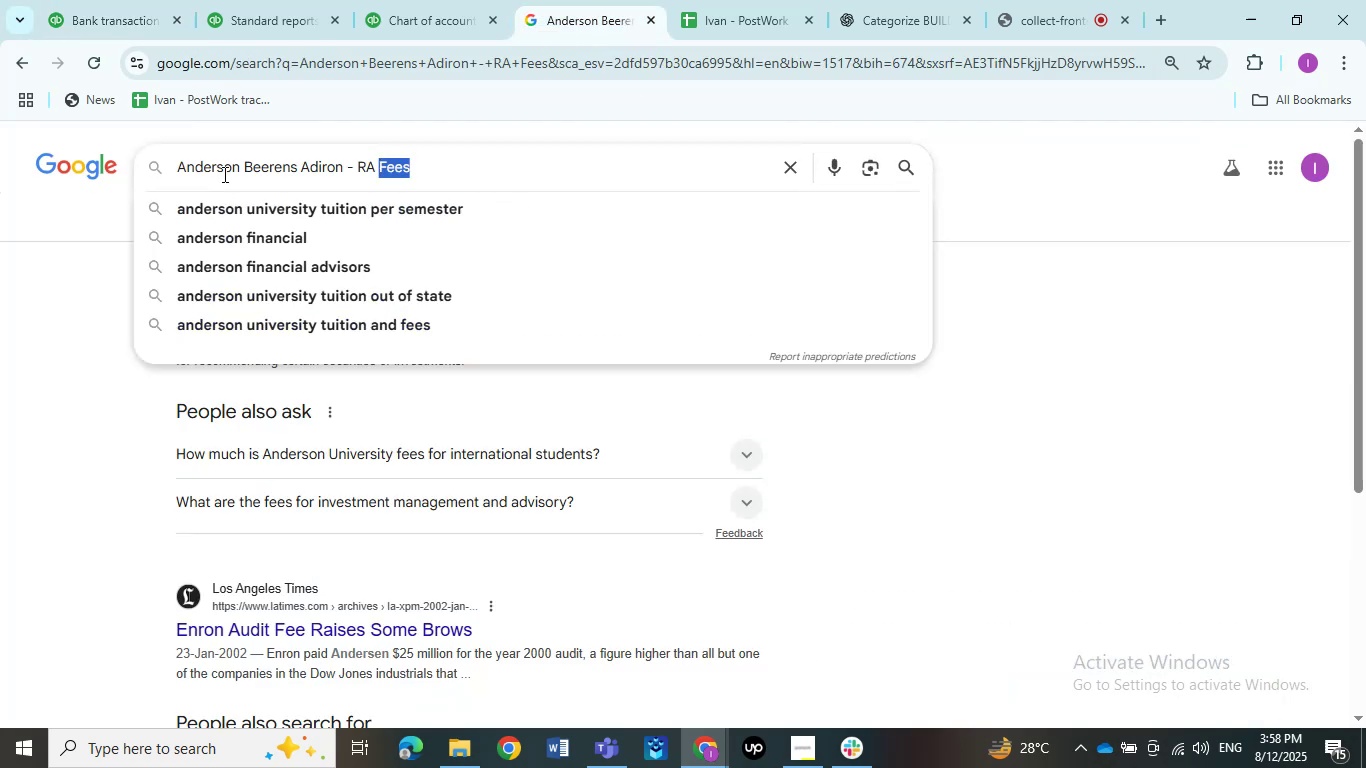 
left_click_drag(start_coordinate=[68, 174], to_coordinate=[0, 182])
 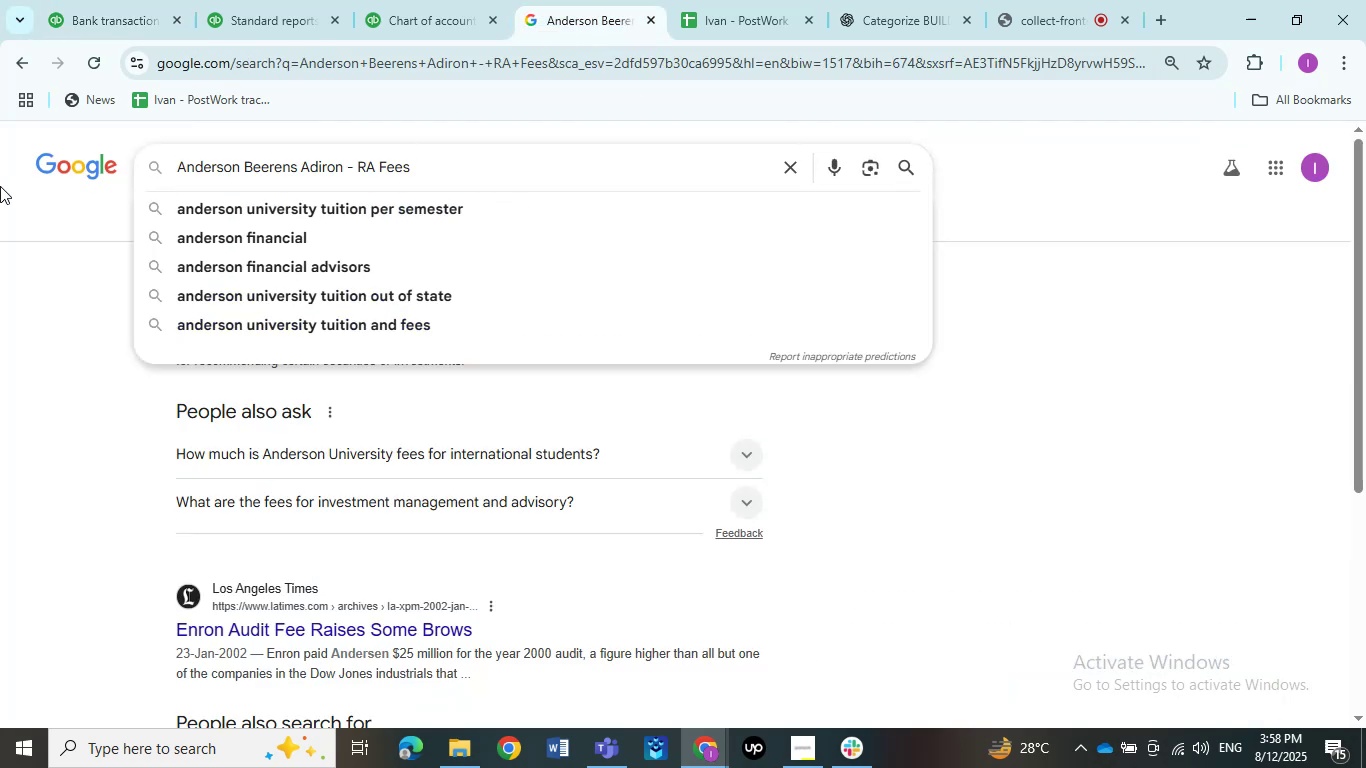 
key(Control+ControlLeft)
 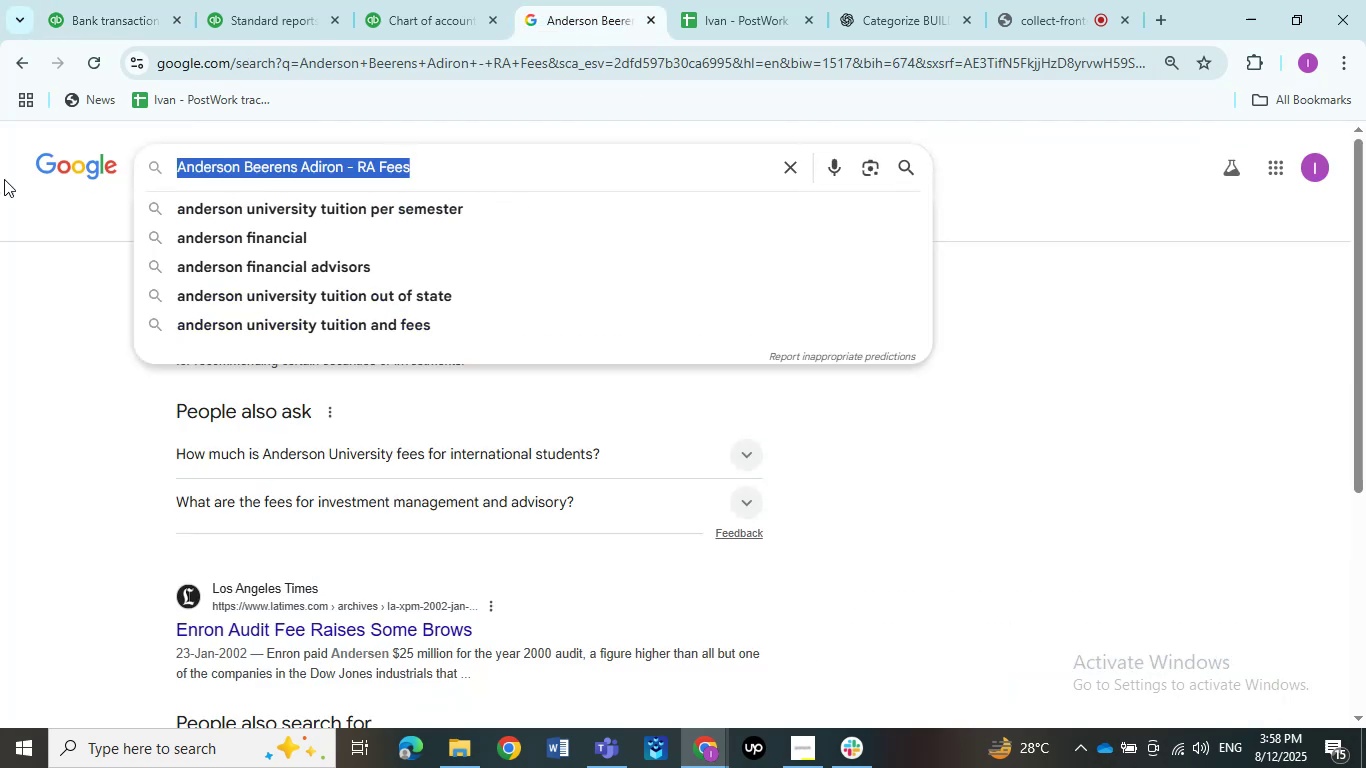 
key(Control+V)
 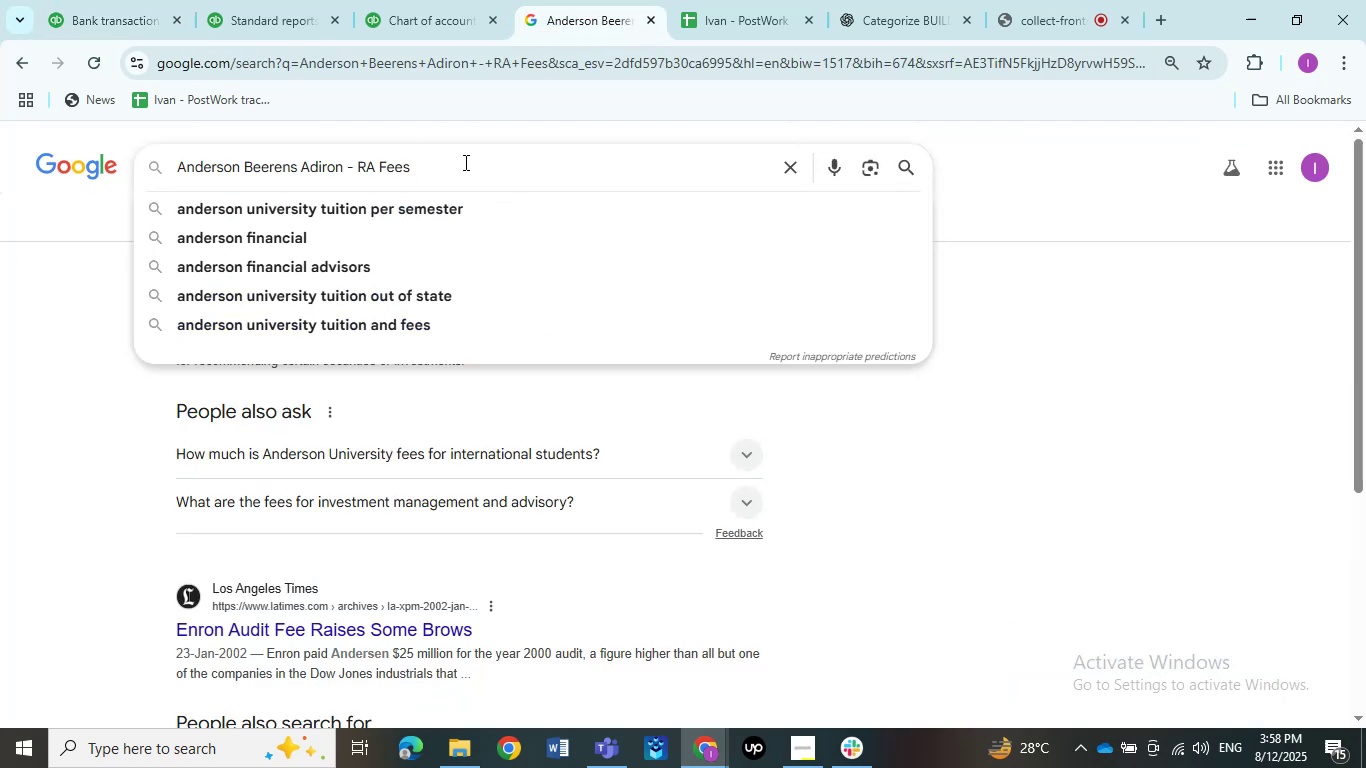 
left_click_drag(start_coordinate=[474, 161], to_coordinate=[42, 202])
 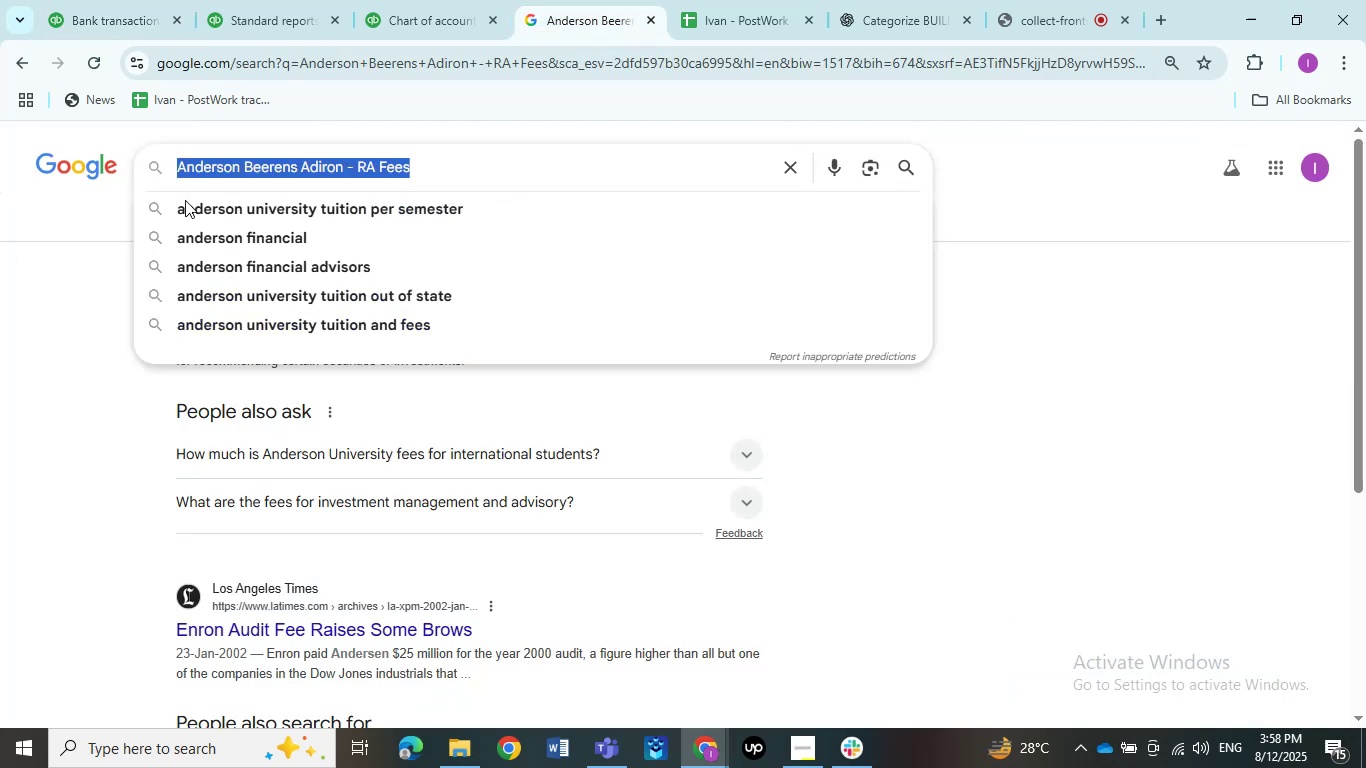 
key(Control+ControlLeft)
 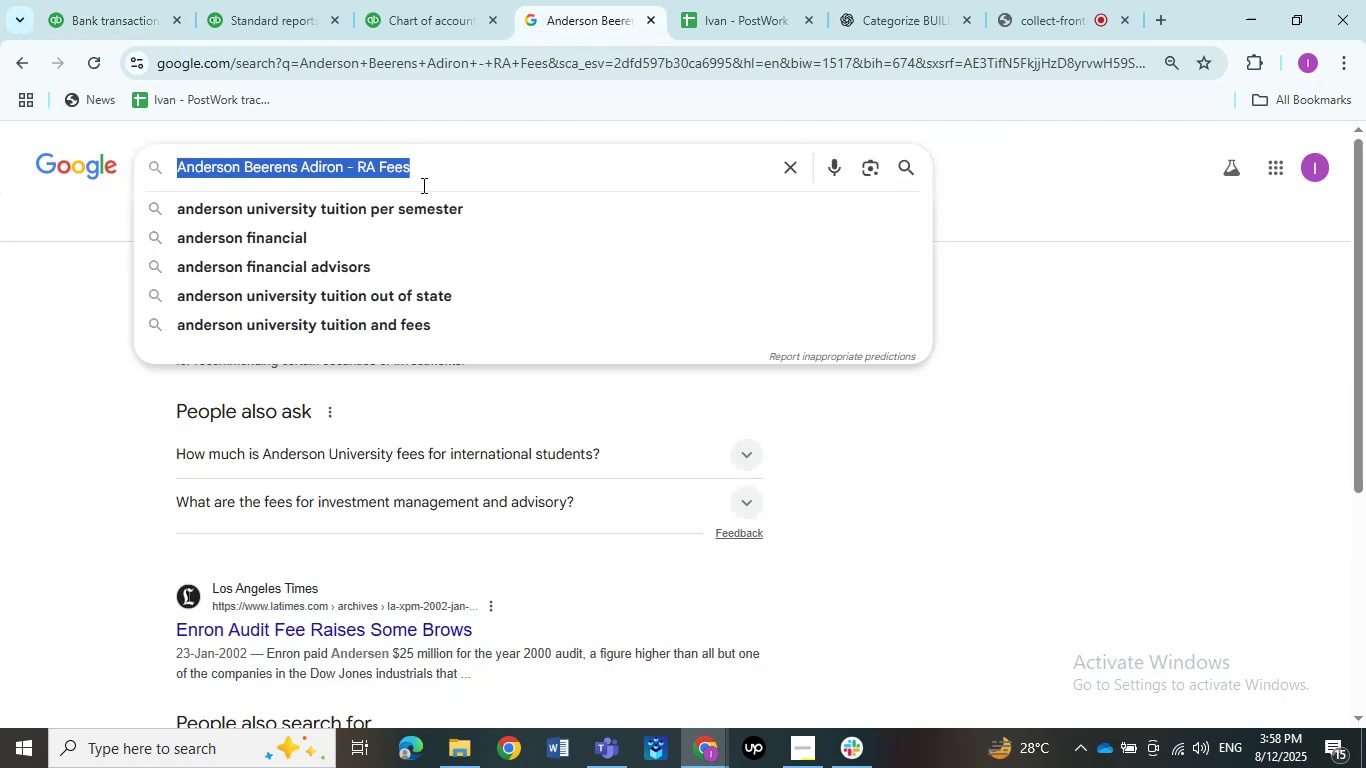 
key(Control+V)
 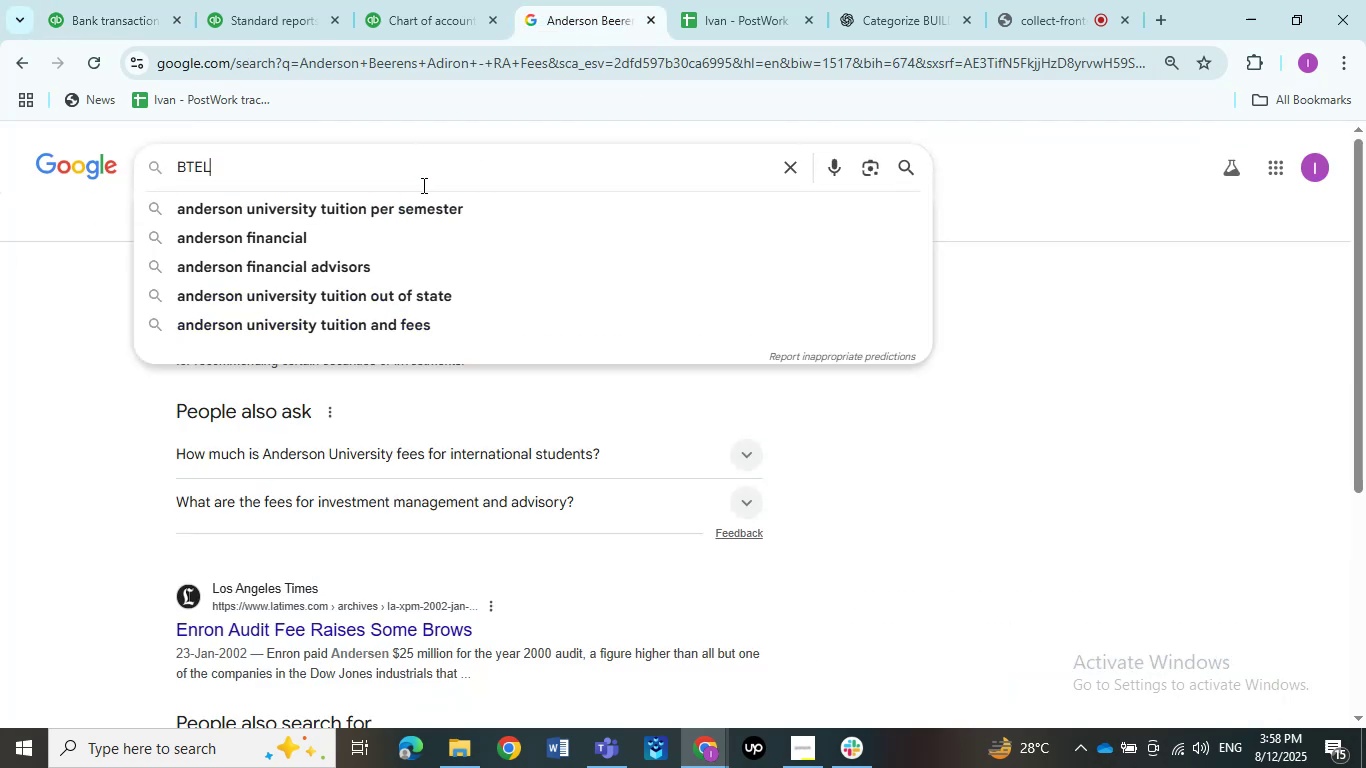 
key(NumpadEnter)
 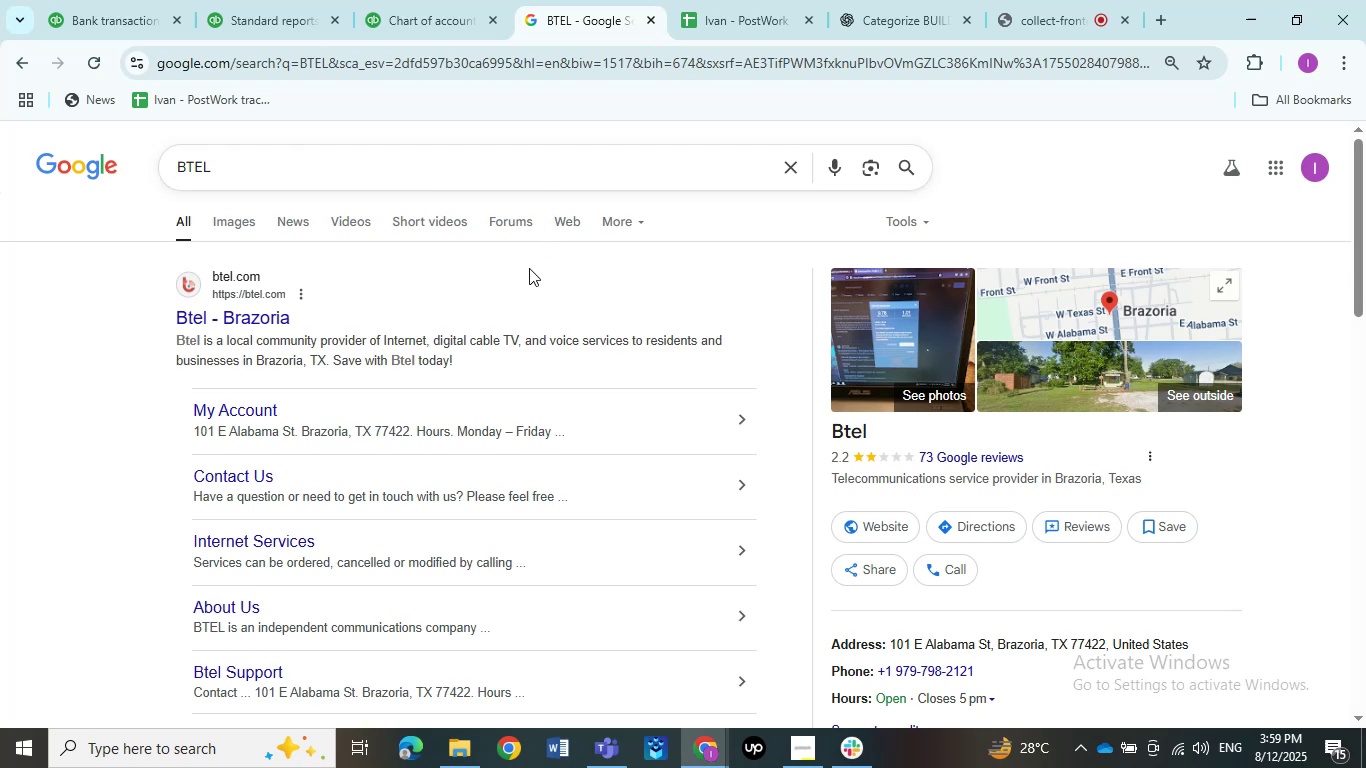 
wait(41.53)
 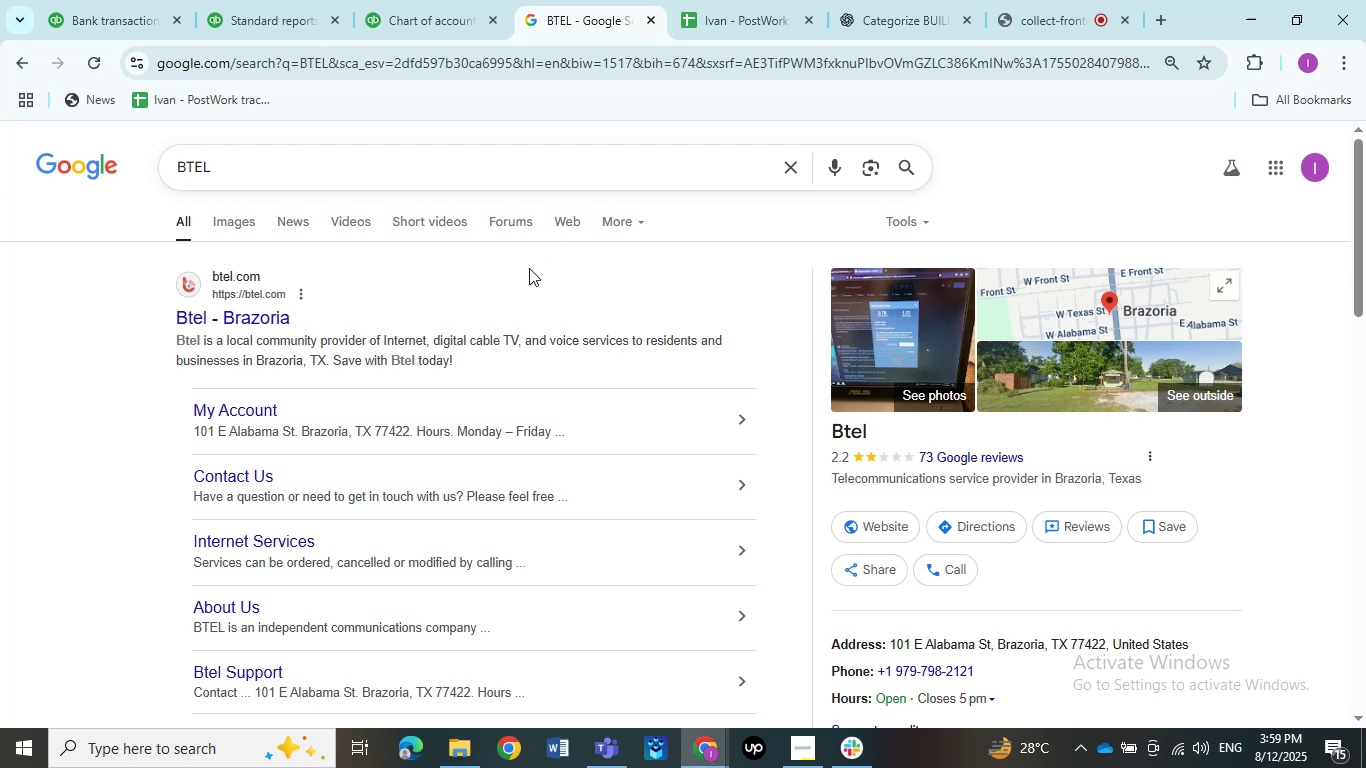 
left_click([75, 0])
 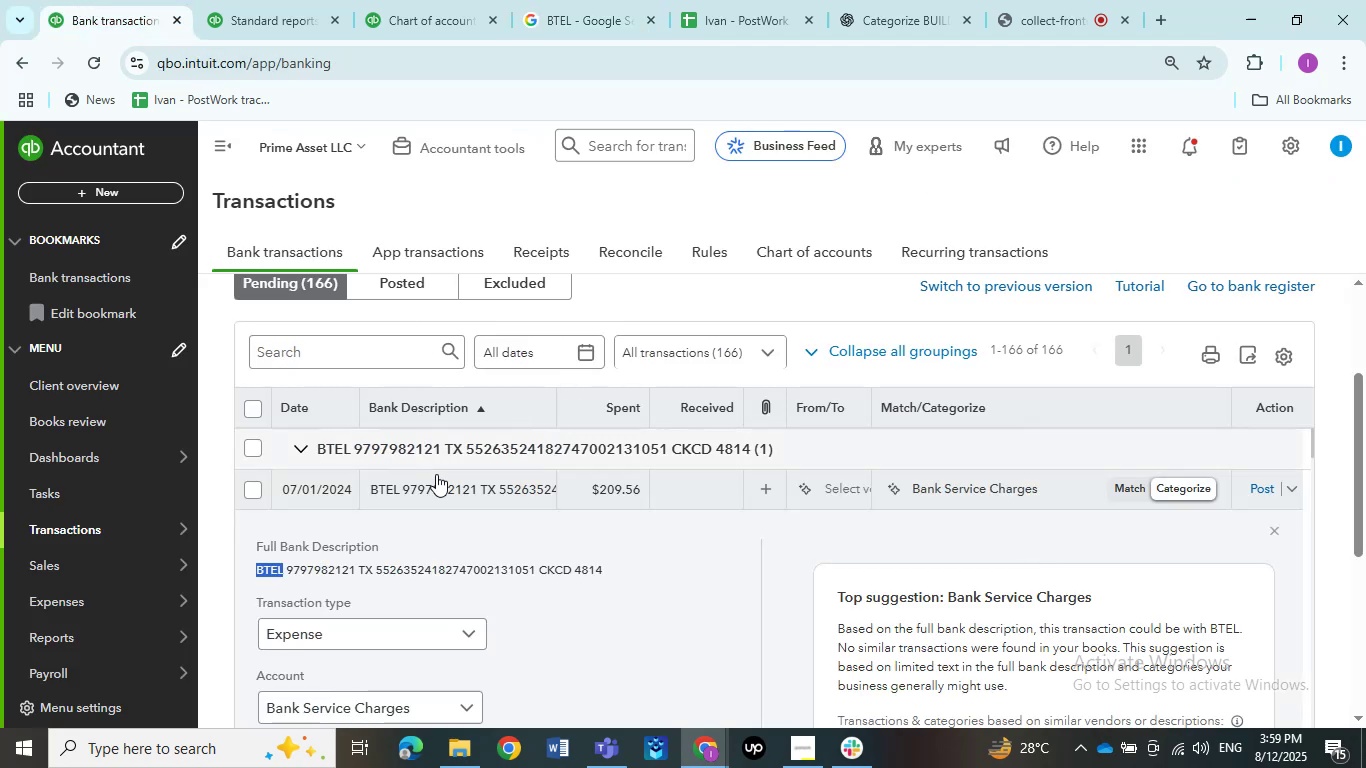 
left_click([439, 487])
 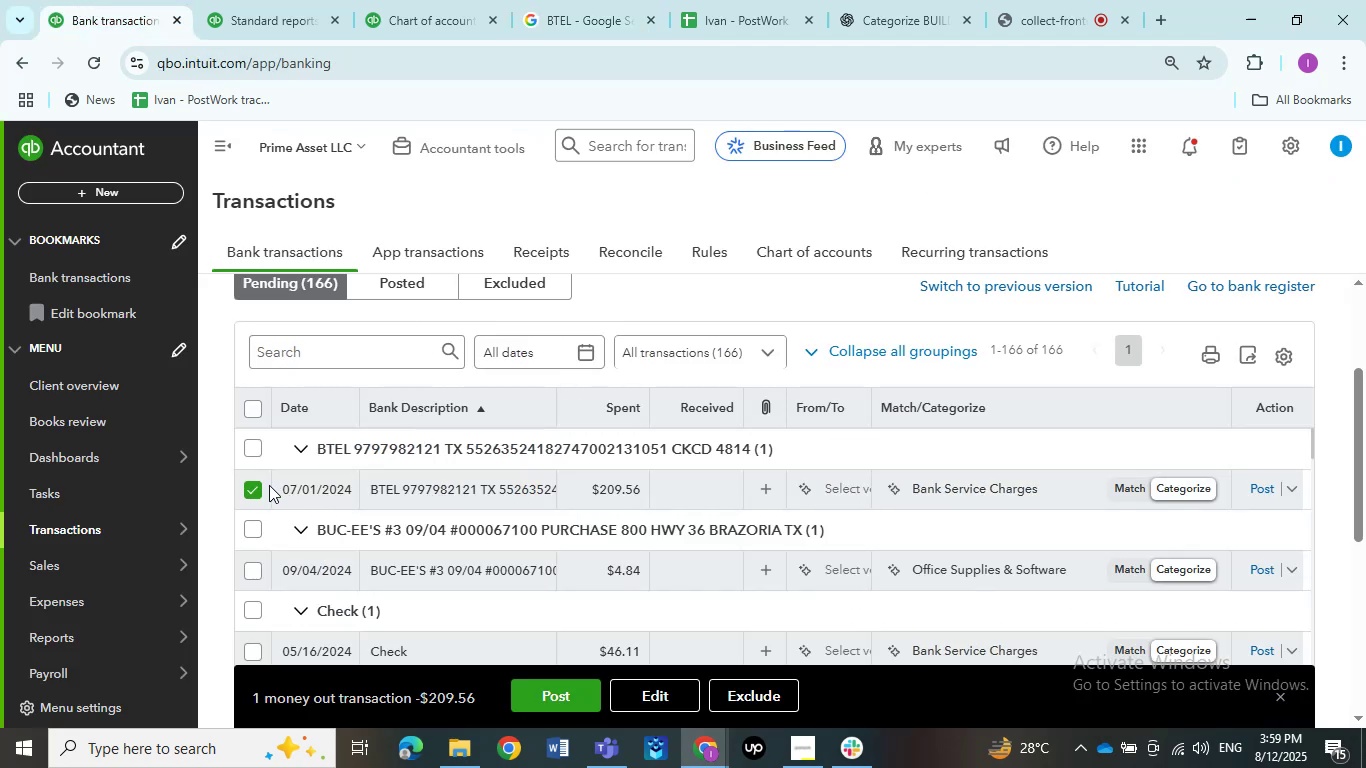 
left_click([648, 689])
 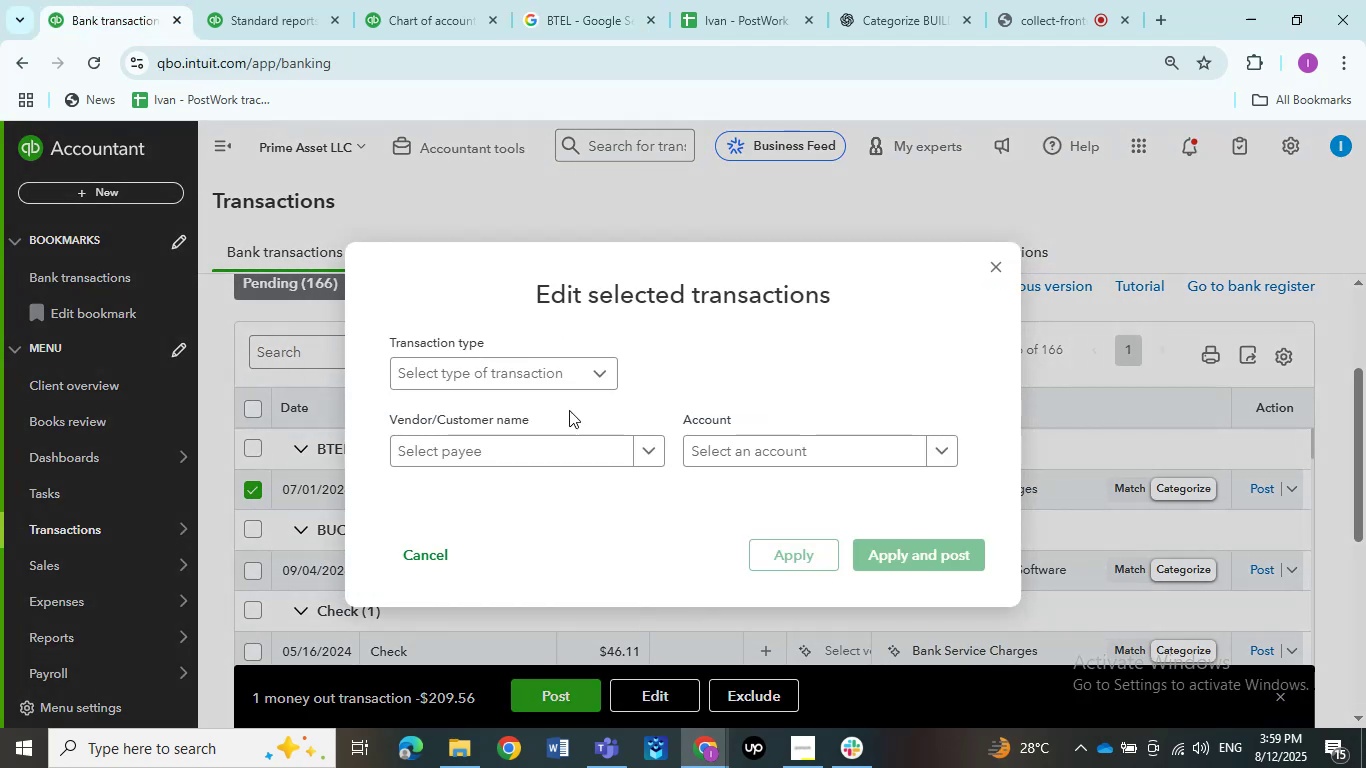 
left_click([540, 386])
 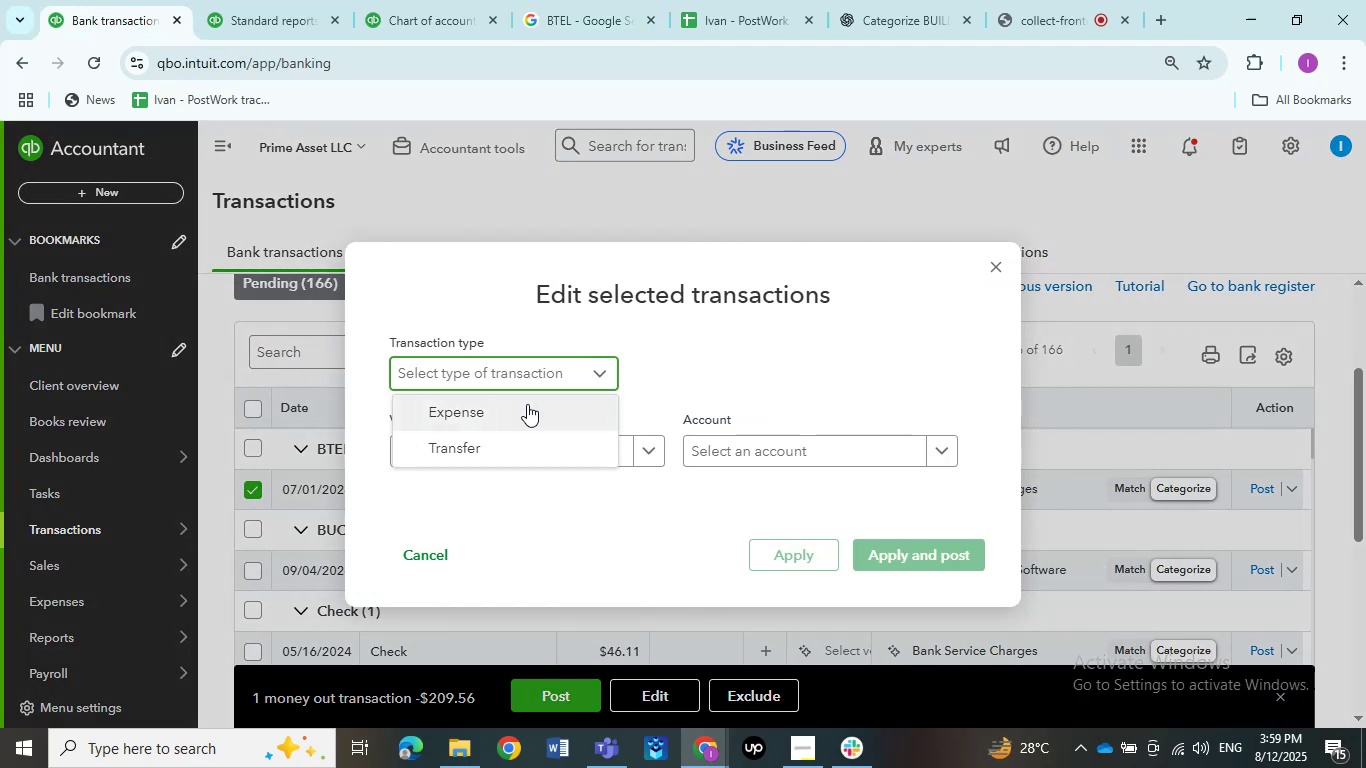 
left_click([527, 406])
 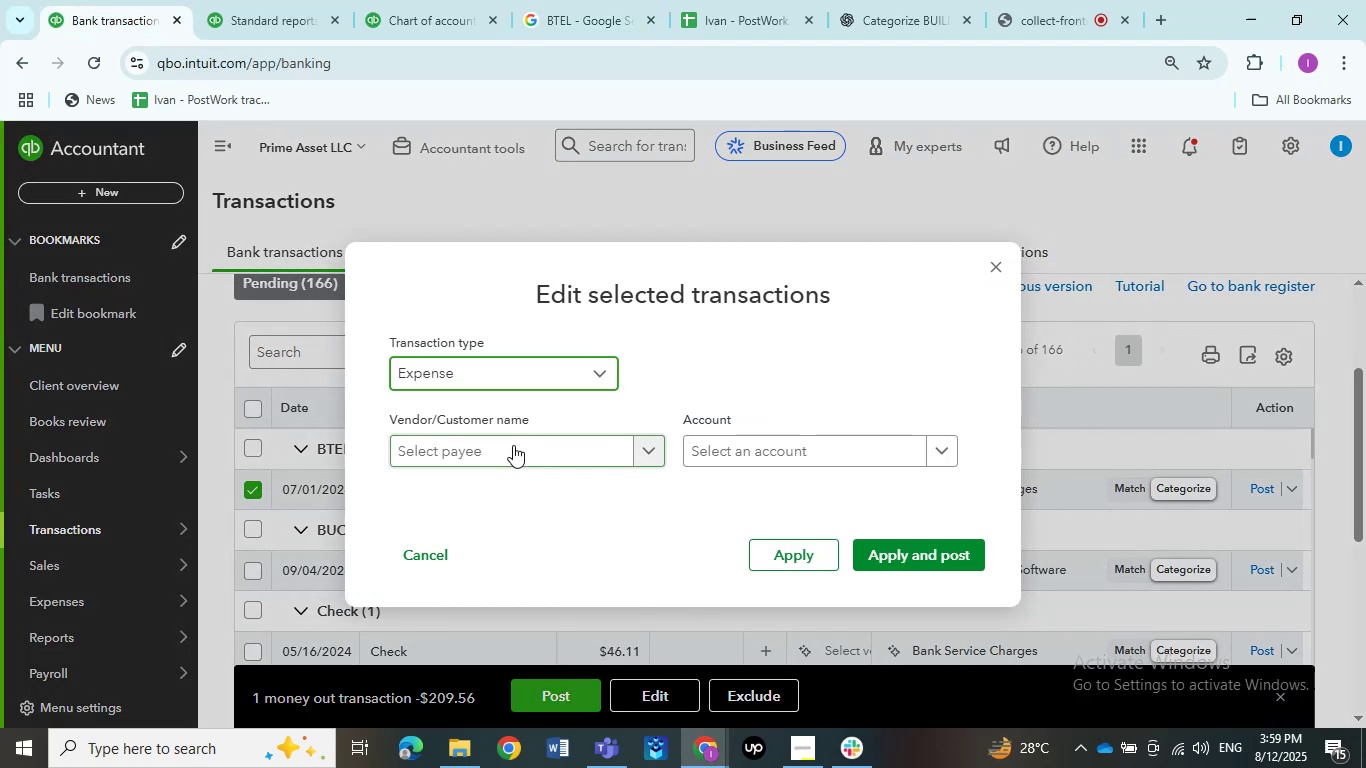 
left_click([513, 445])
 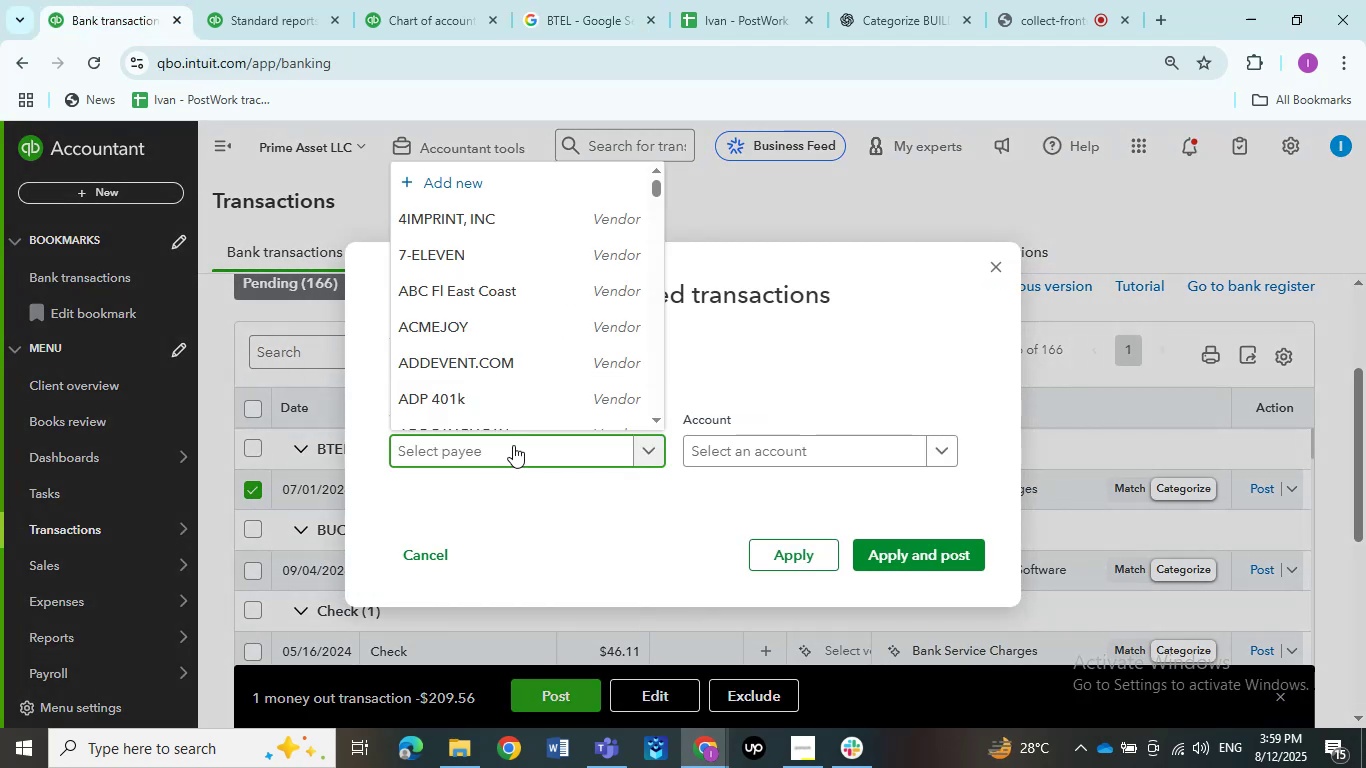 
key(Control+V)
 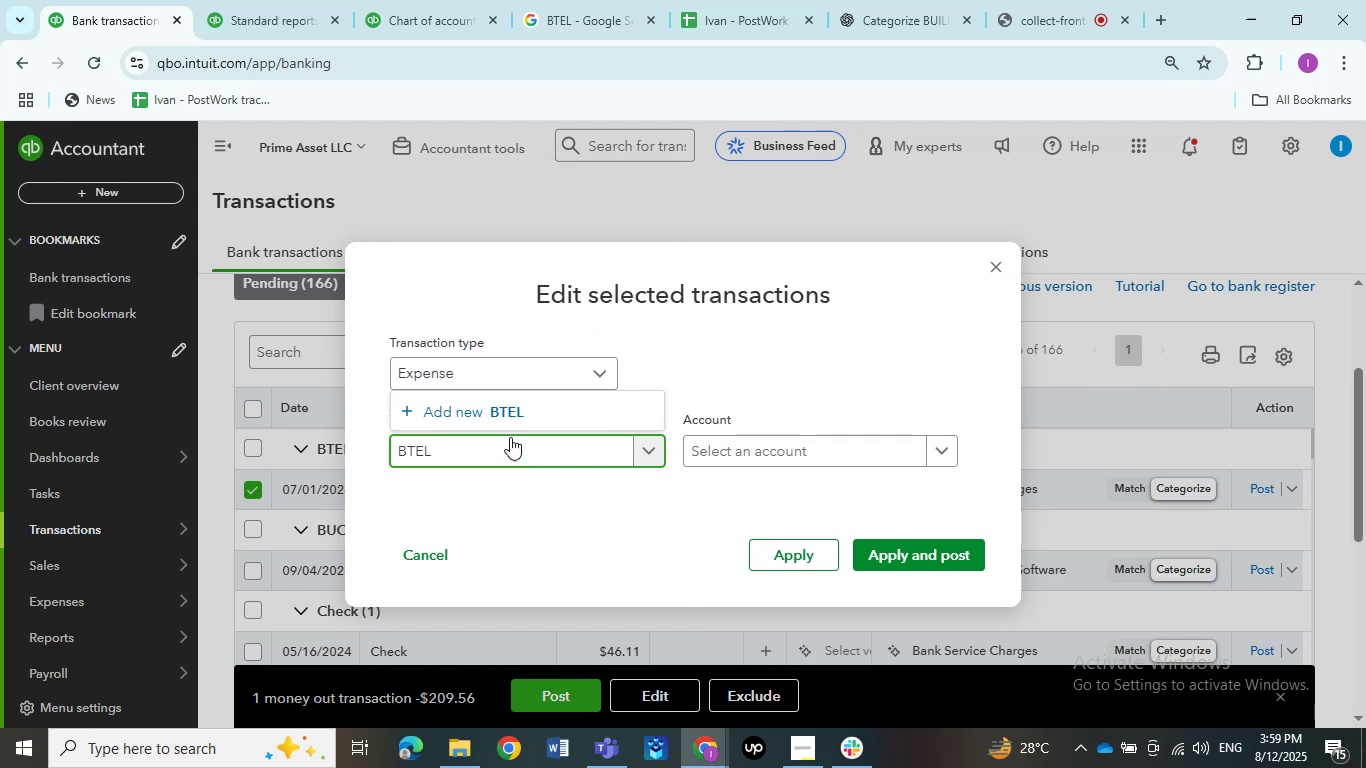 
left_click([505, 419])
 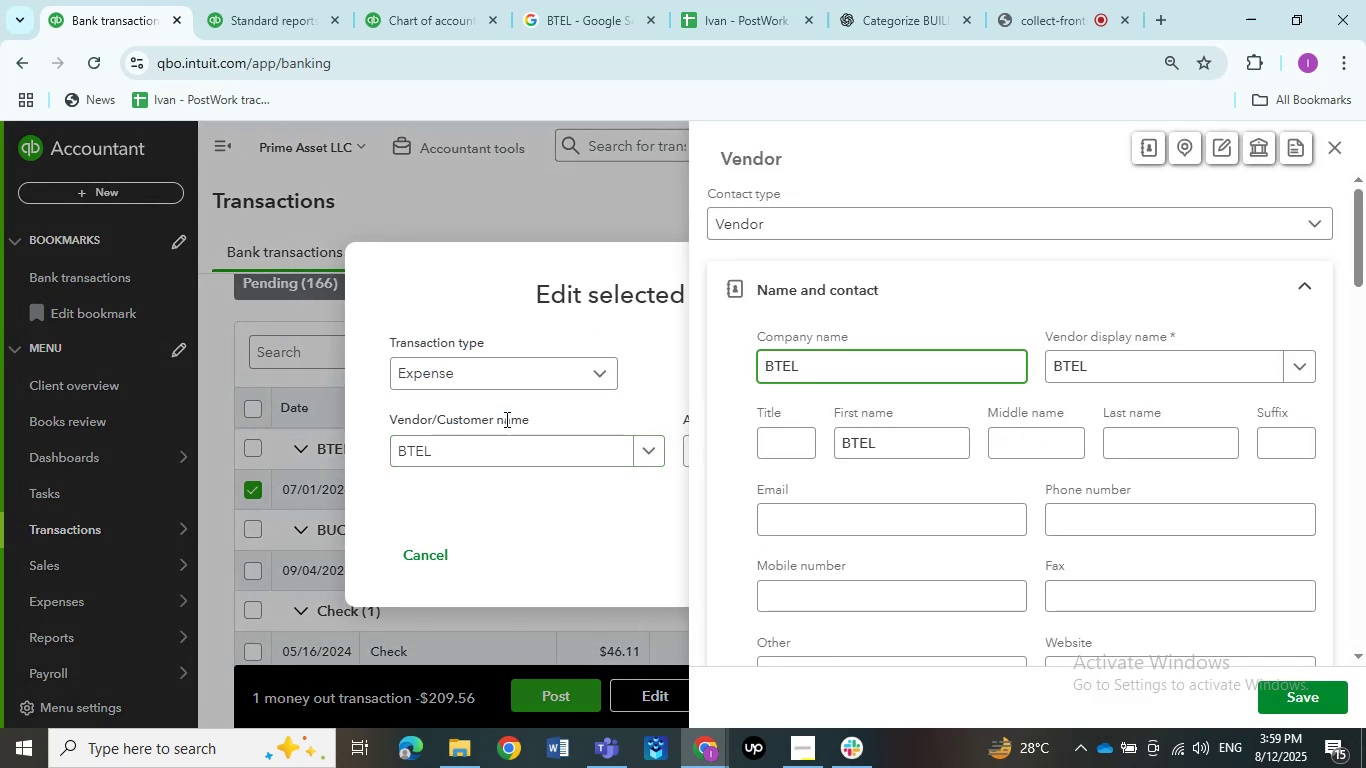 
left_click([1301, 685])
 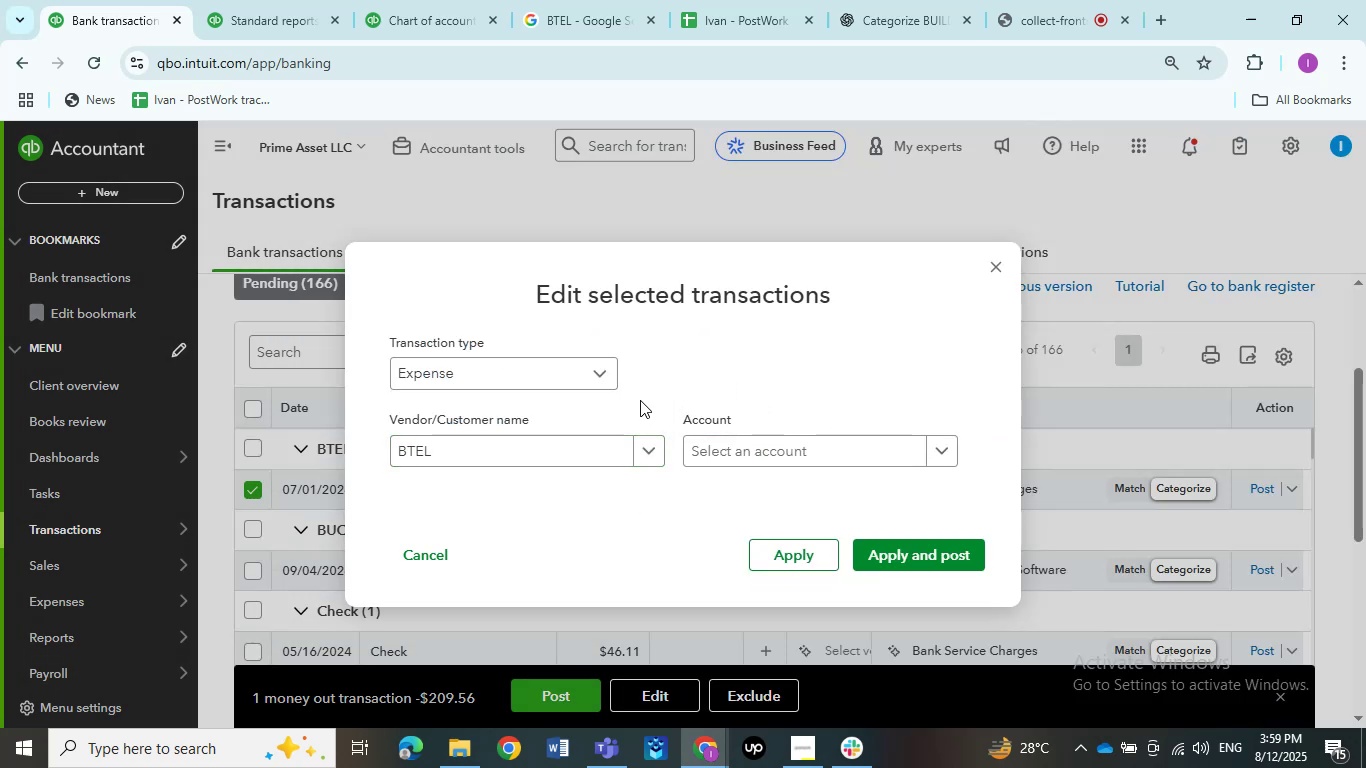 
left_click([752, 456])
 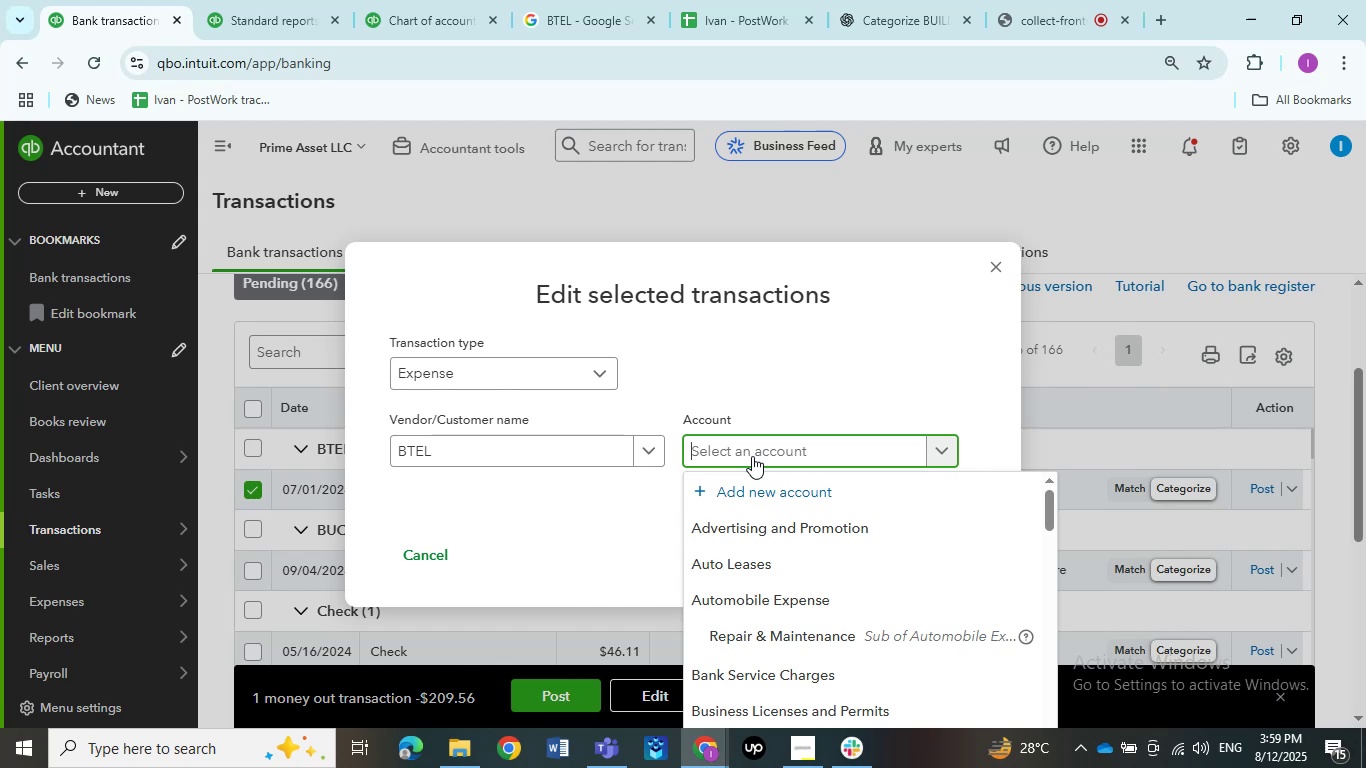 
wait(11.91)
 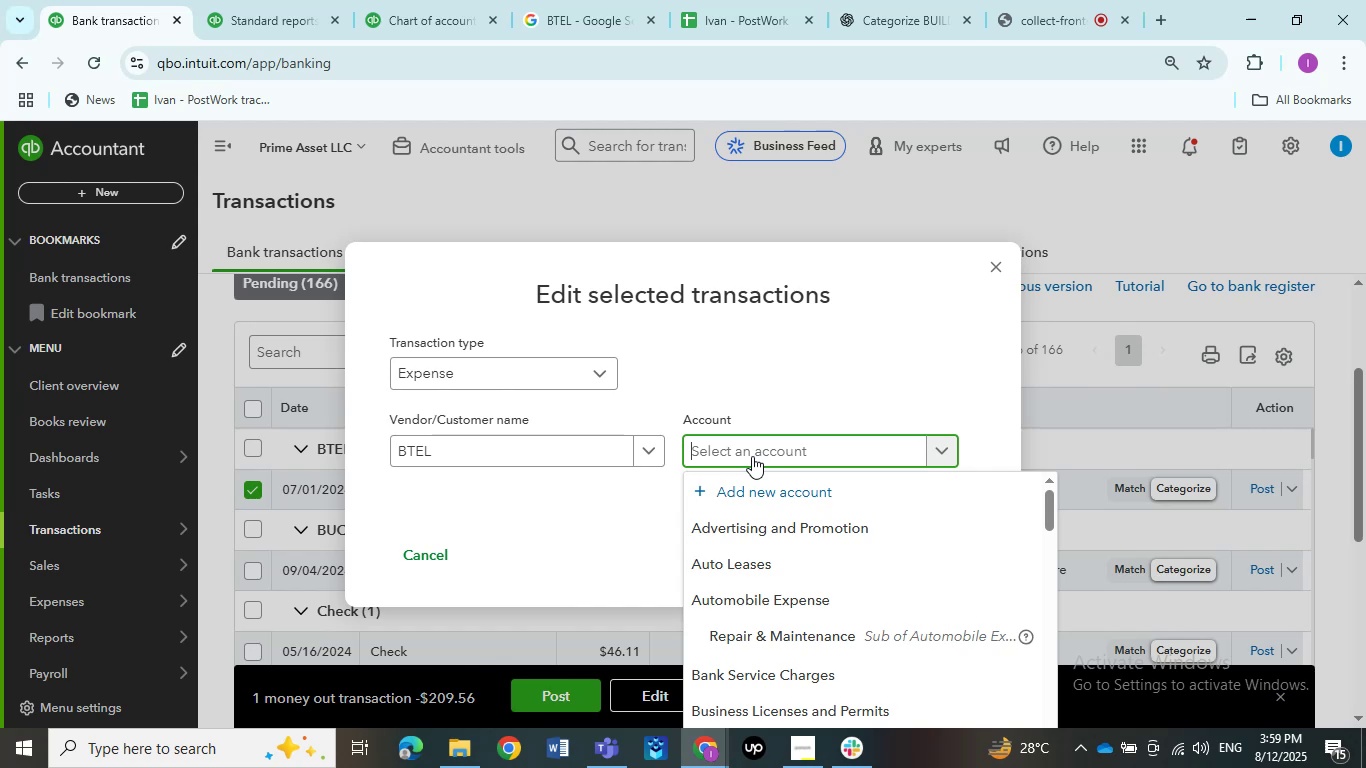 
type(teleph)
 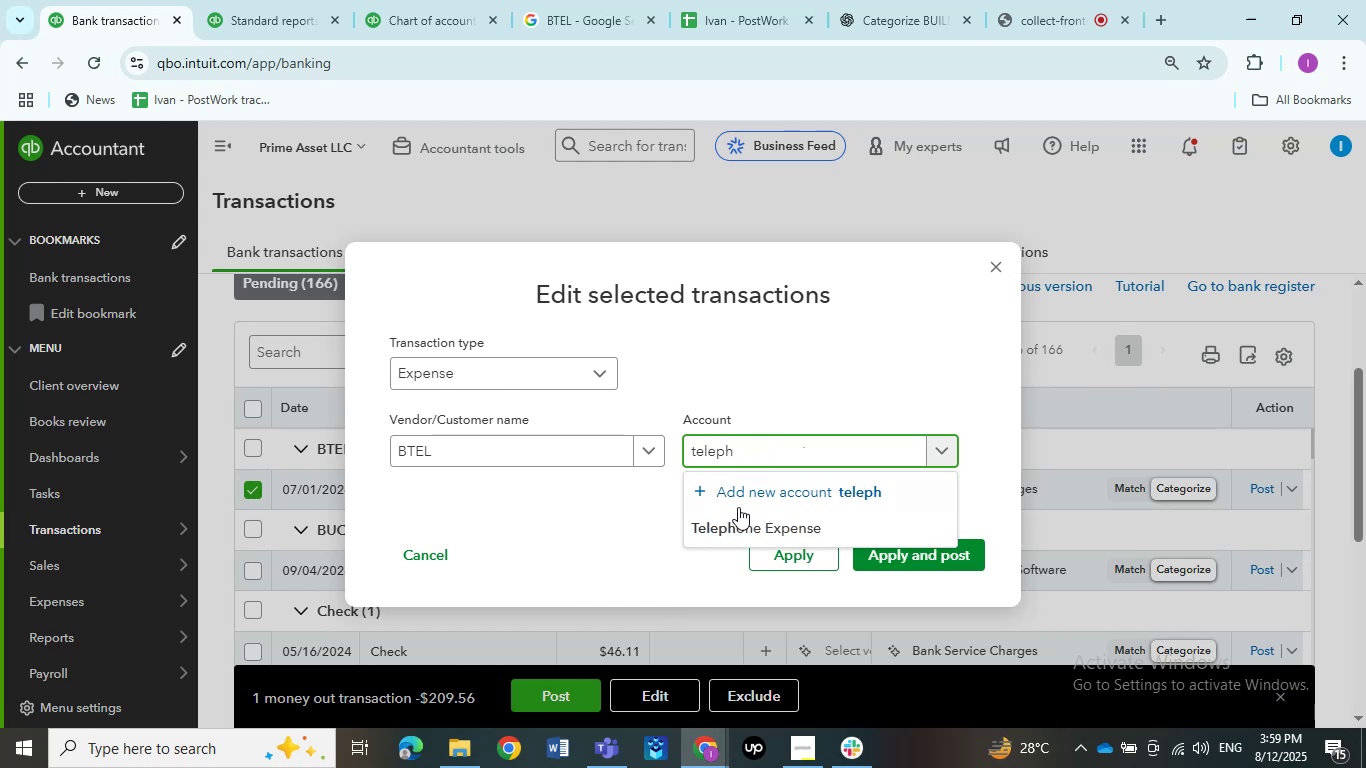 
left_click([738, 517])
 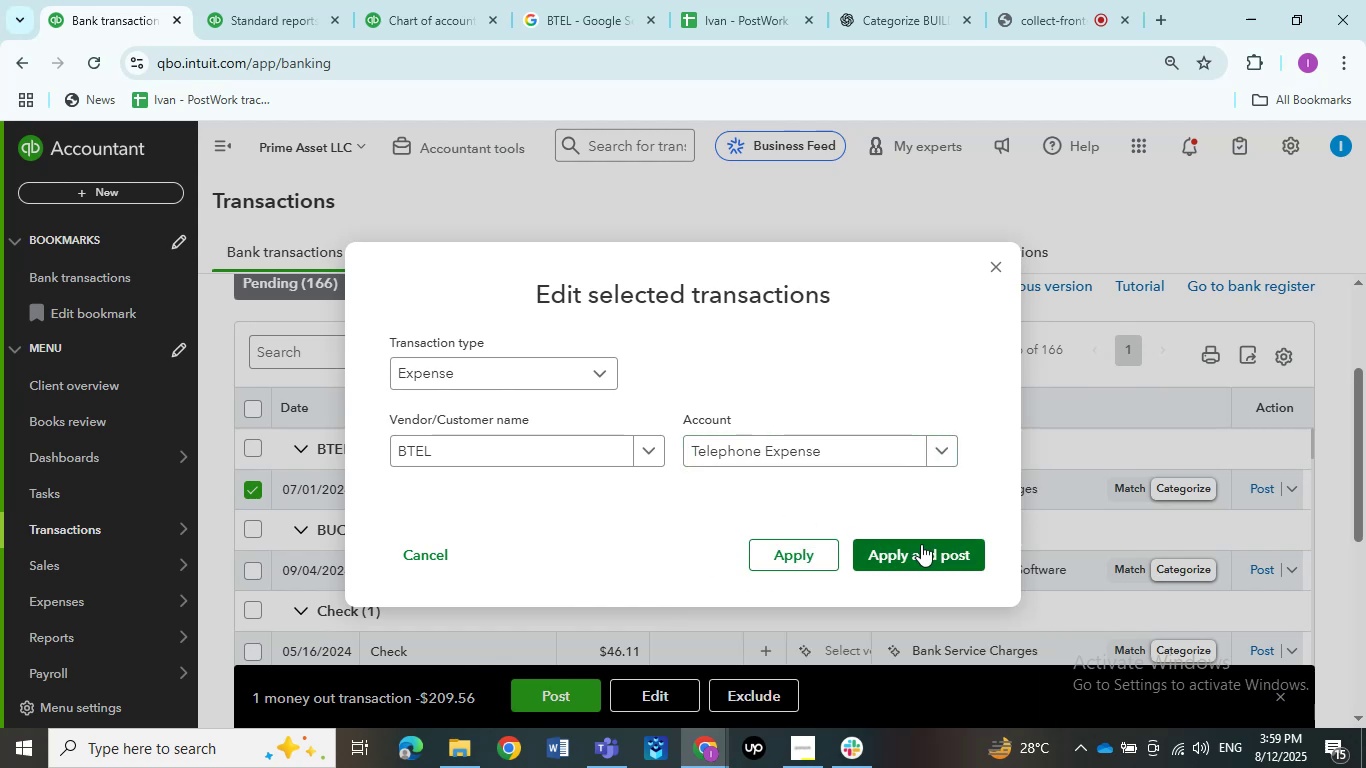 
wait(5.76)
 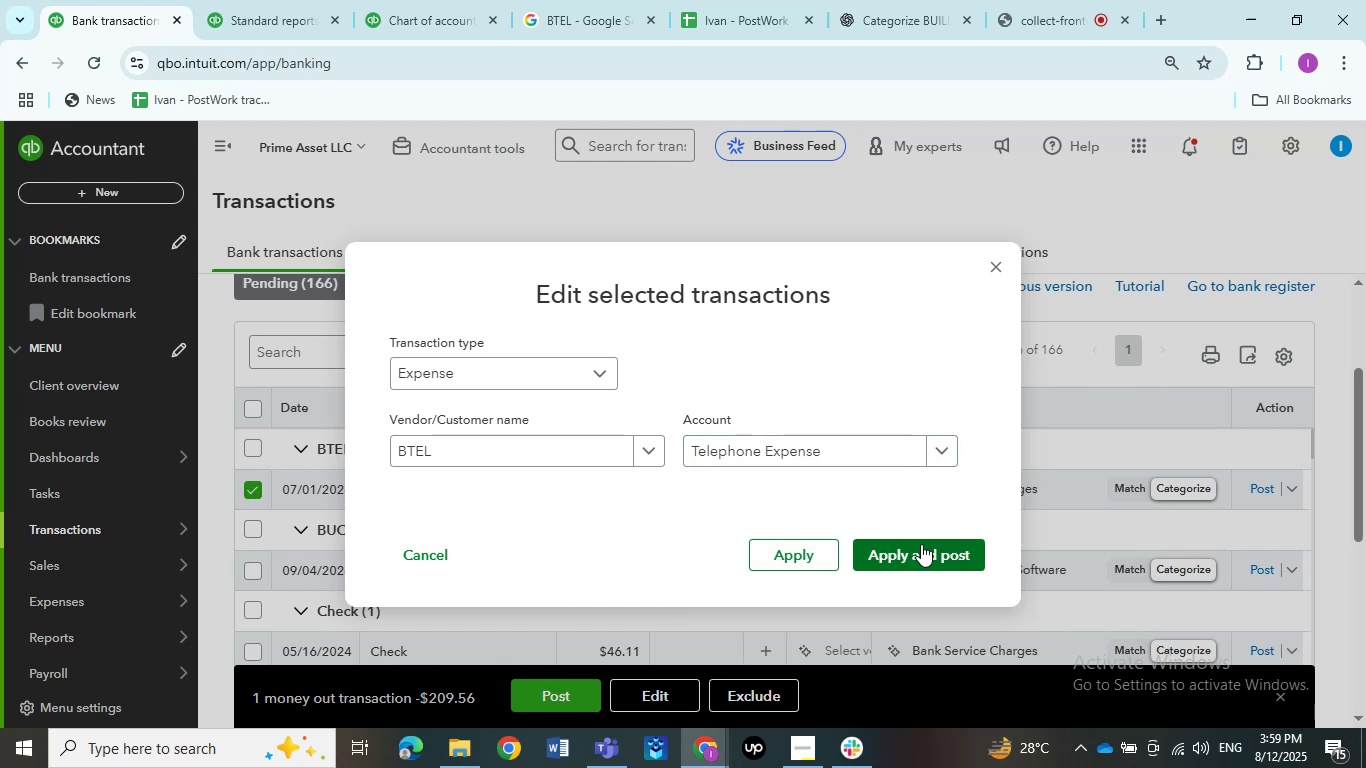 
left_click([918, 554])
 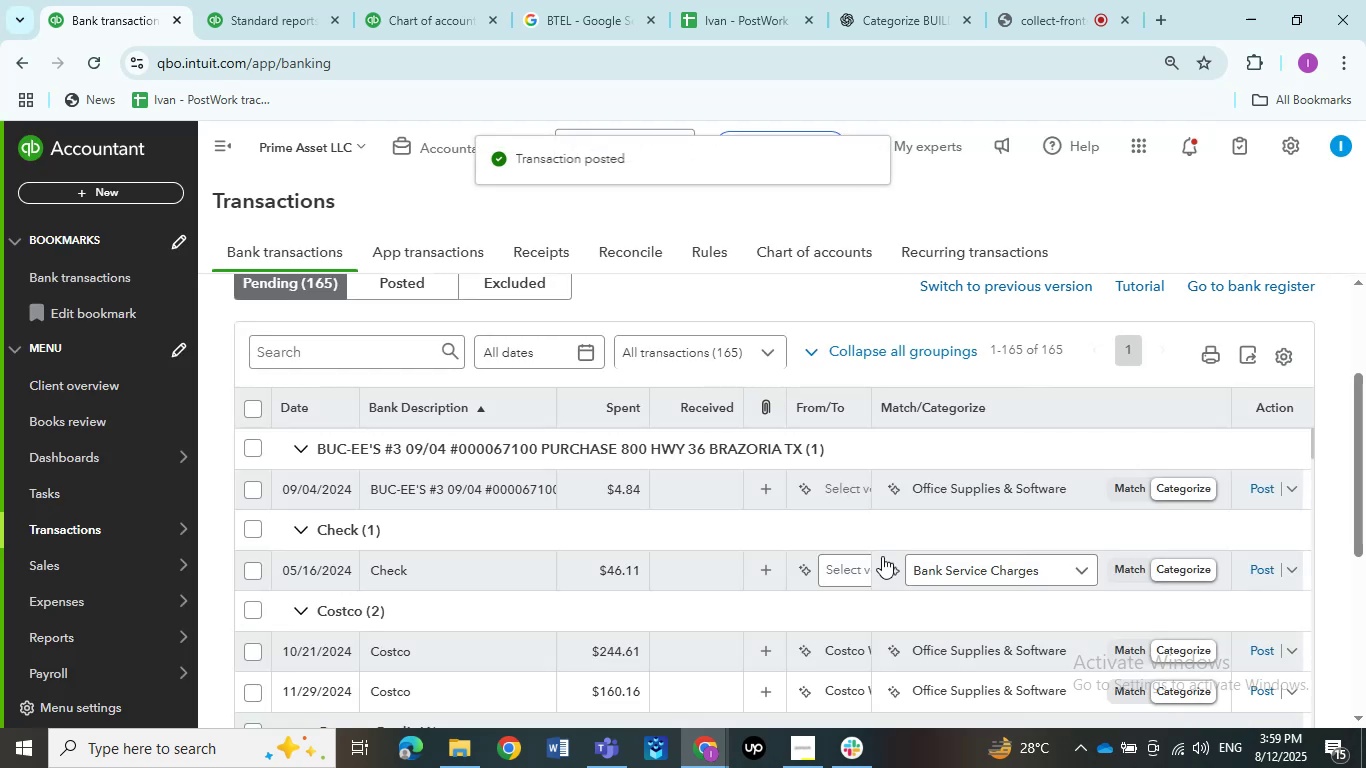 
left_click([437, 487])
 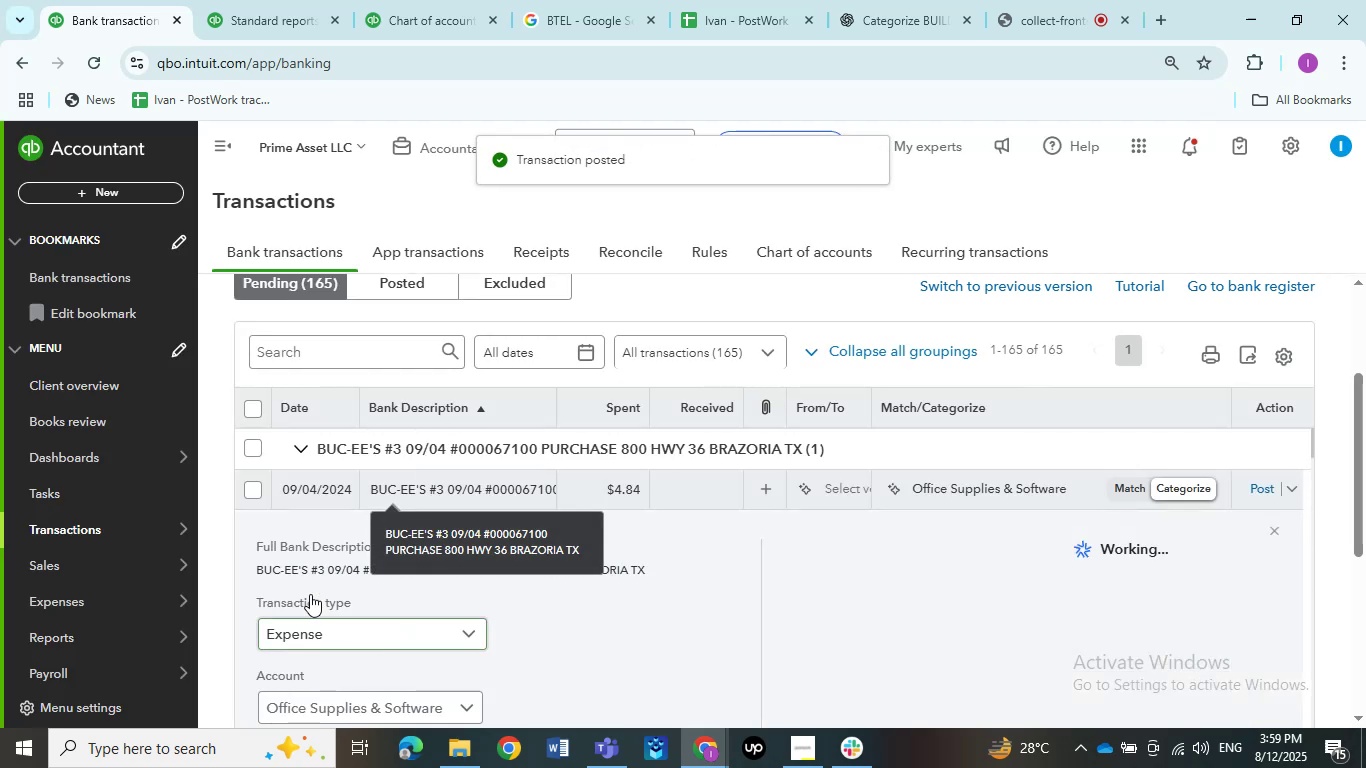 
left_click_drag(start_coordinate=[307, 570], to_coordinate=[254, 566])
 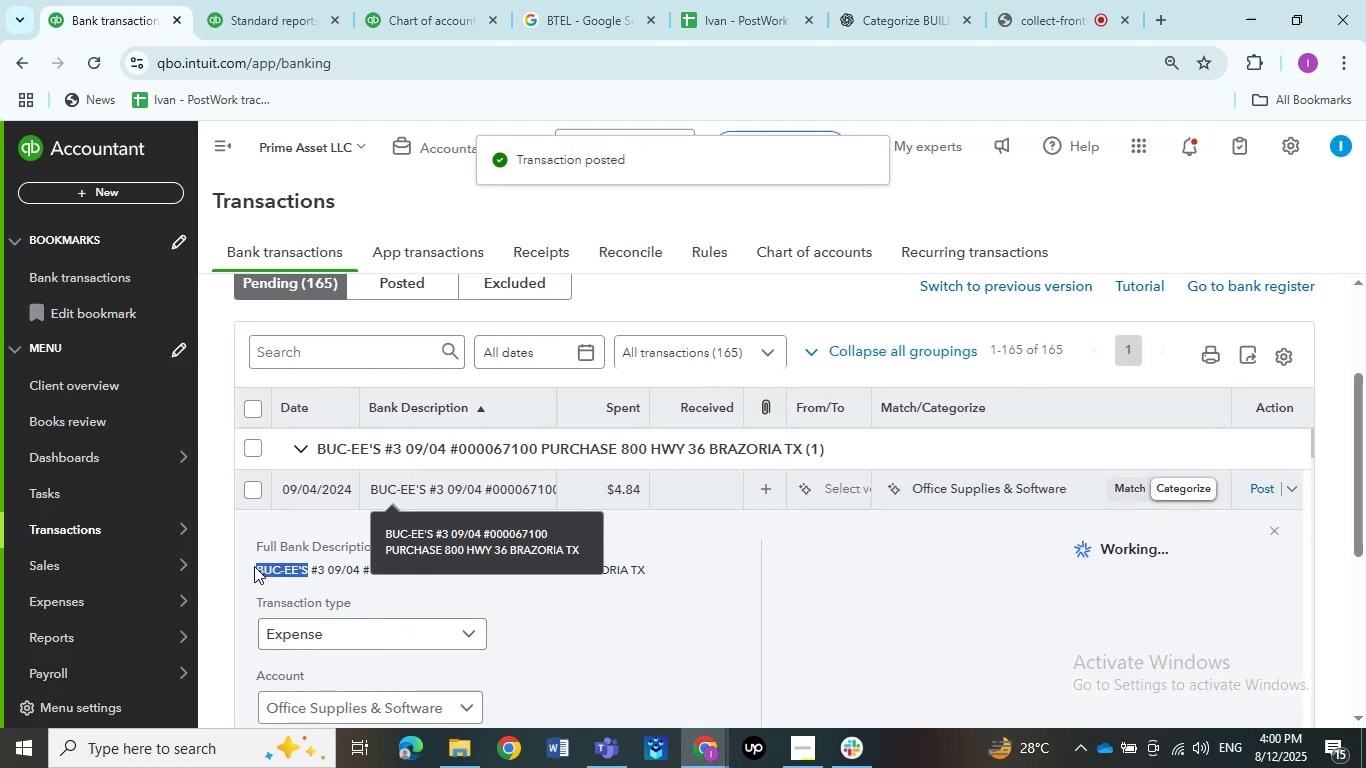 
key(Control+C)
 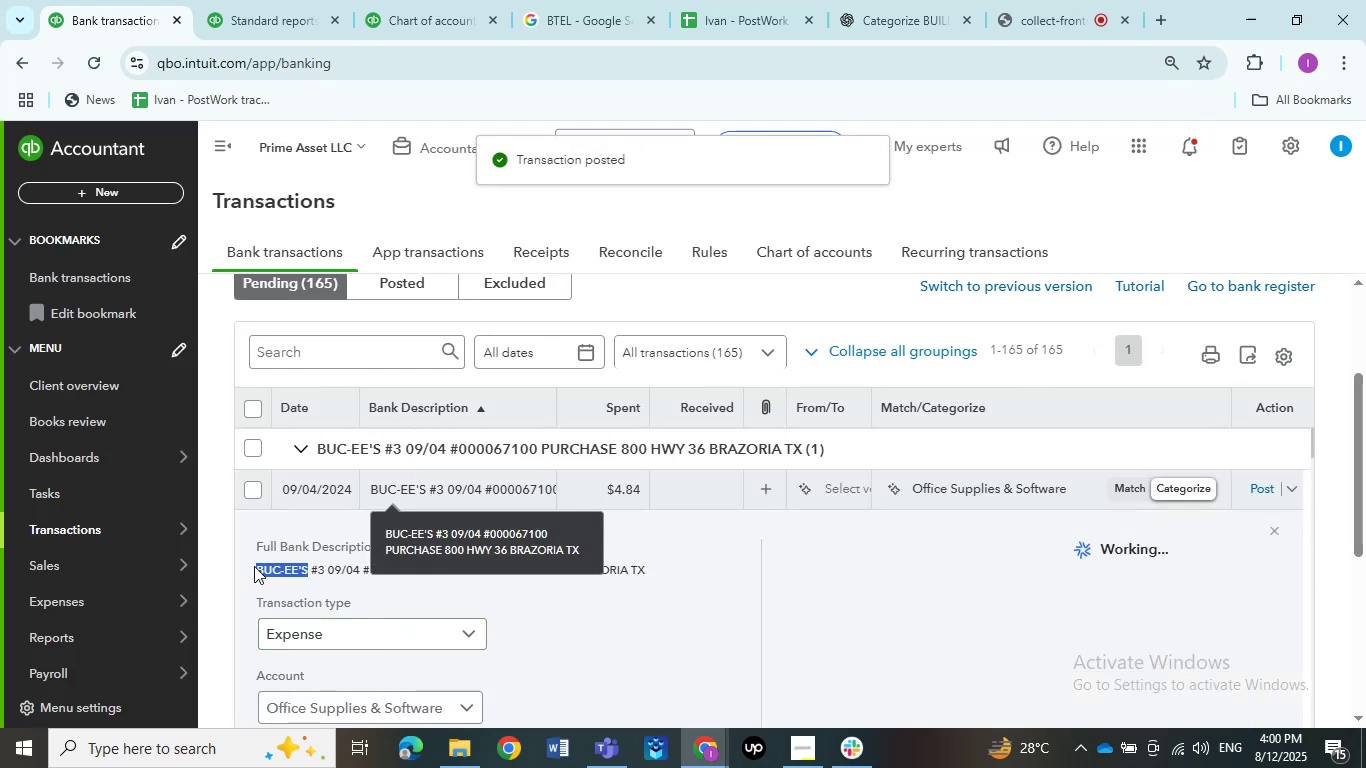 
key(Control+C)
 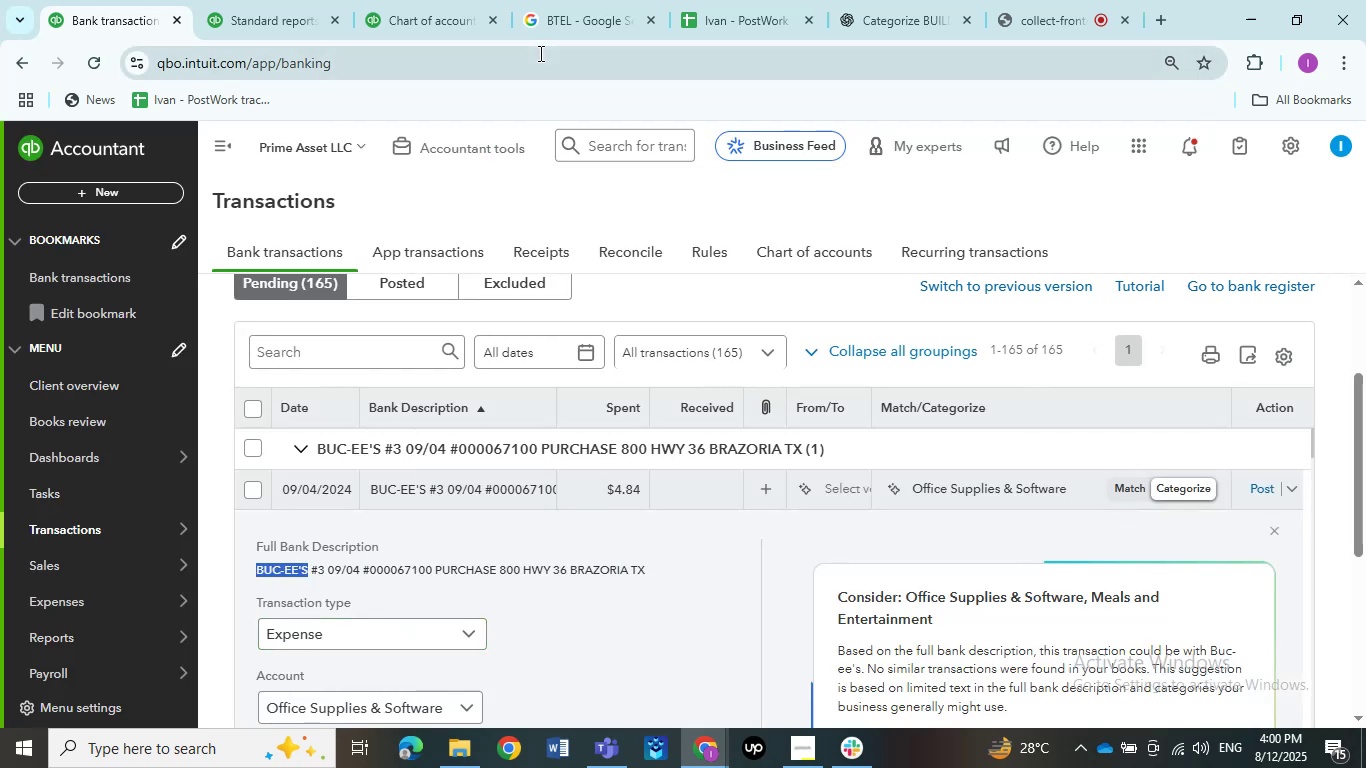 
left_click([562, 11])
 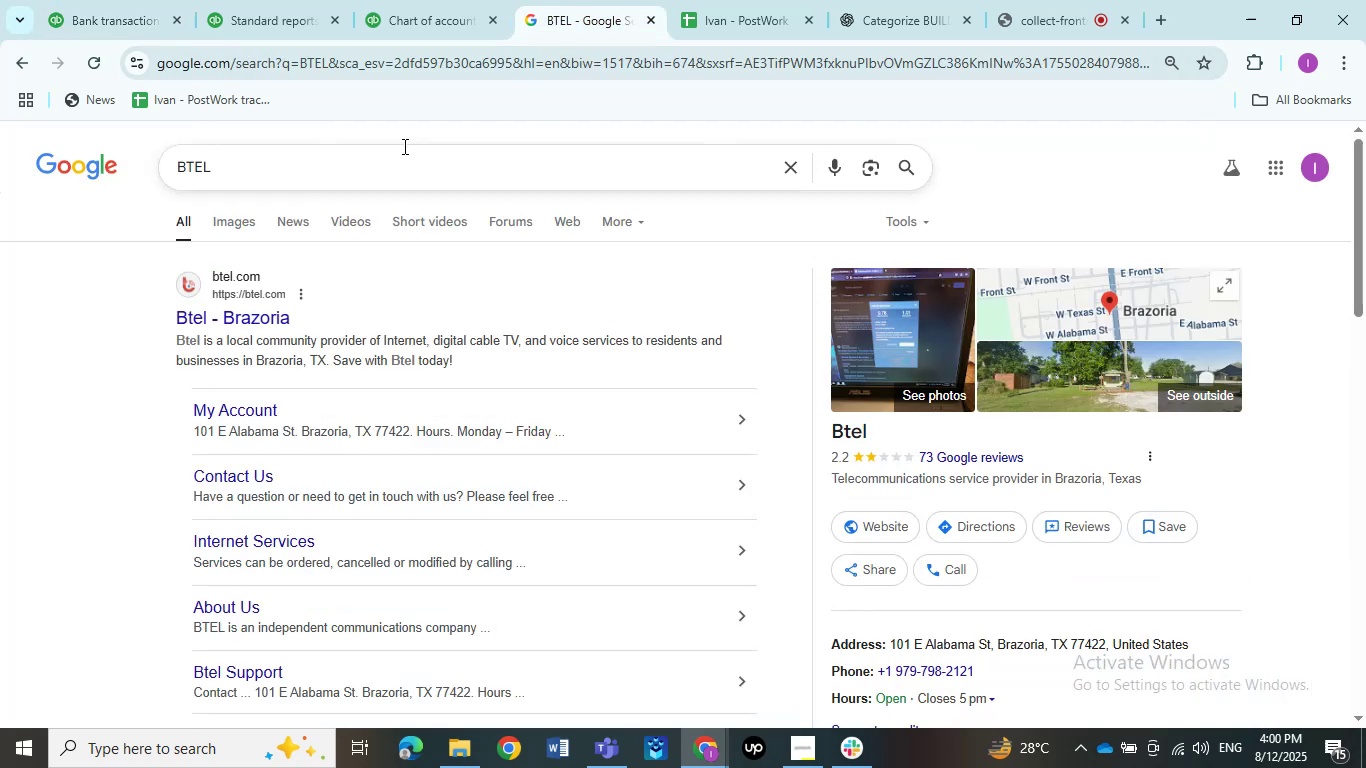 
left_click_drag(start_coordinate=[320, 150], to_coordinate=[68, 159])
 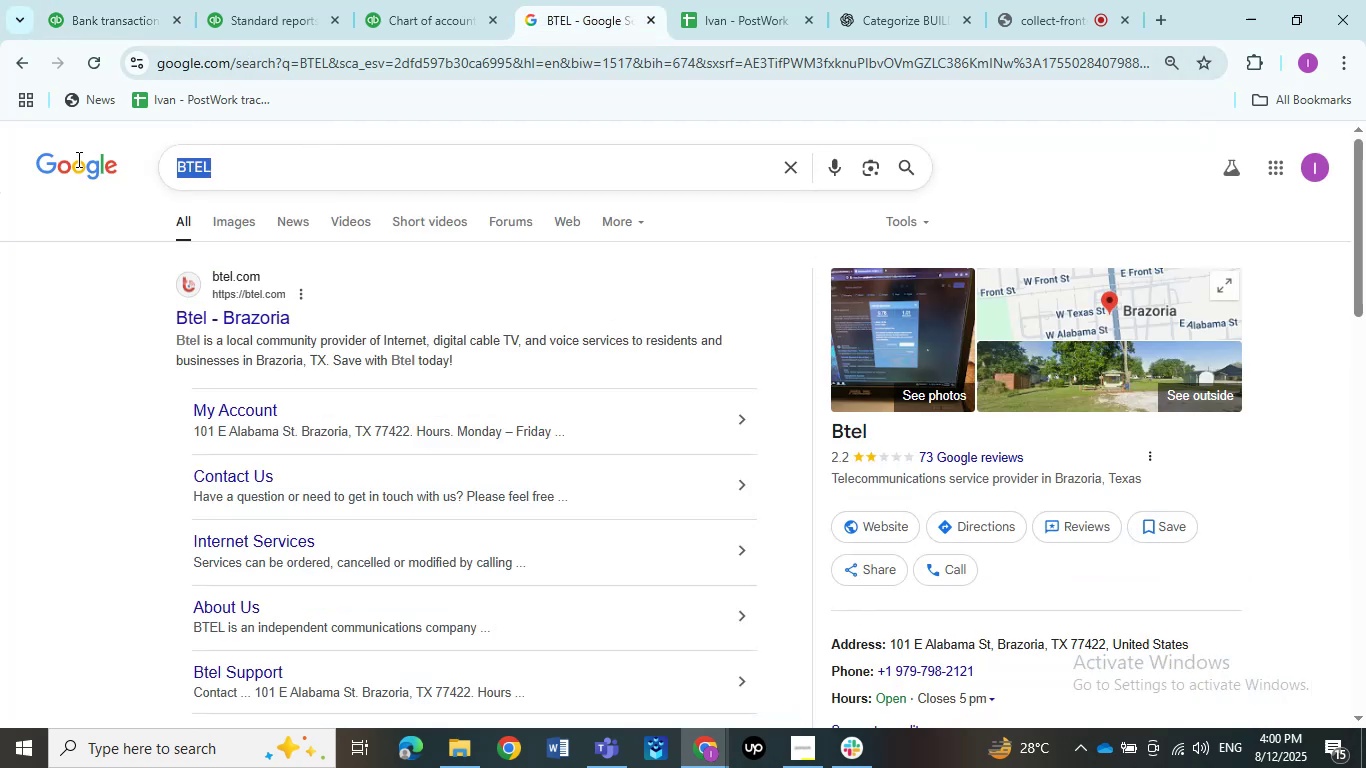 
key(Control+ControlLeft)
 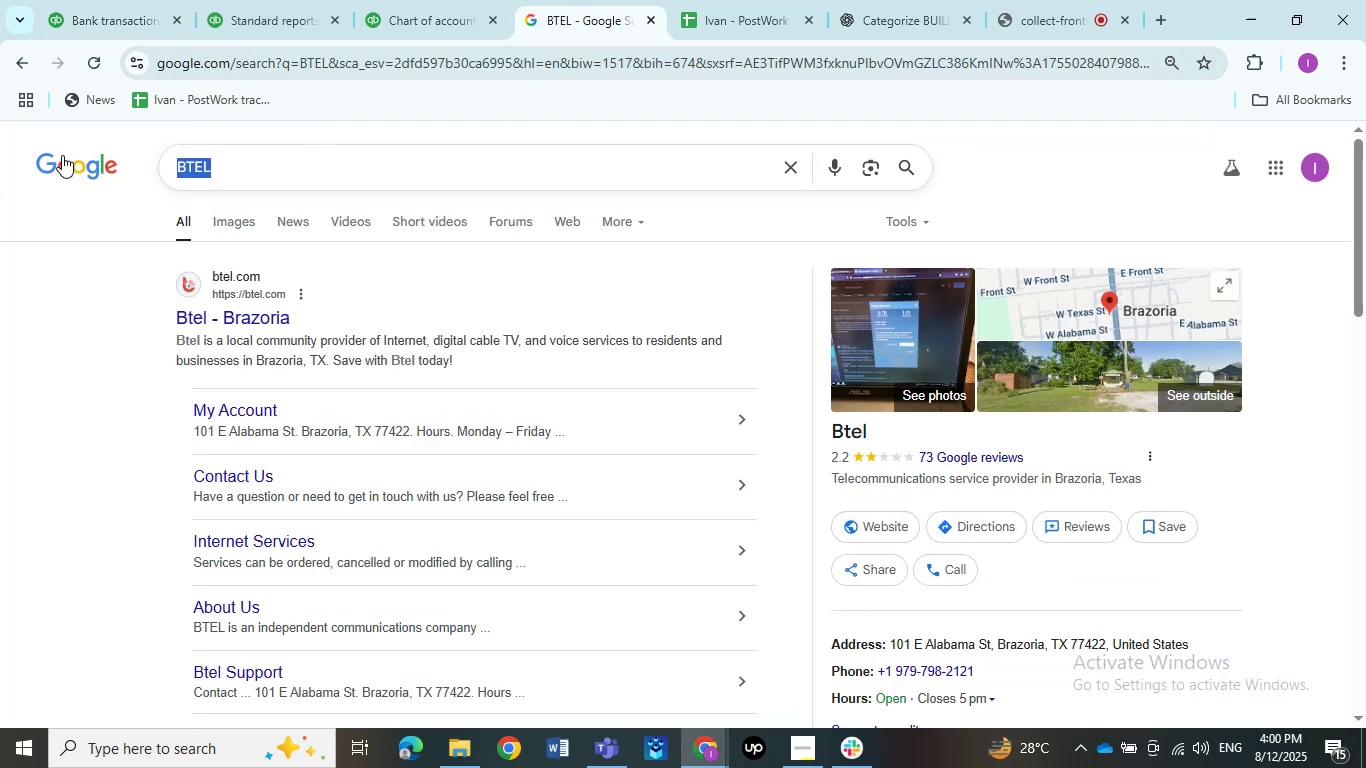 
key(Control+V)
 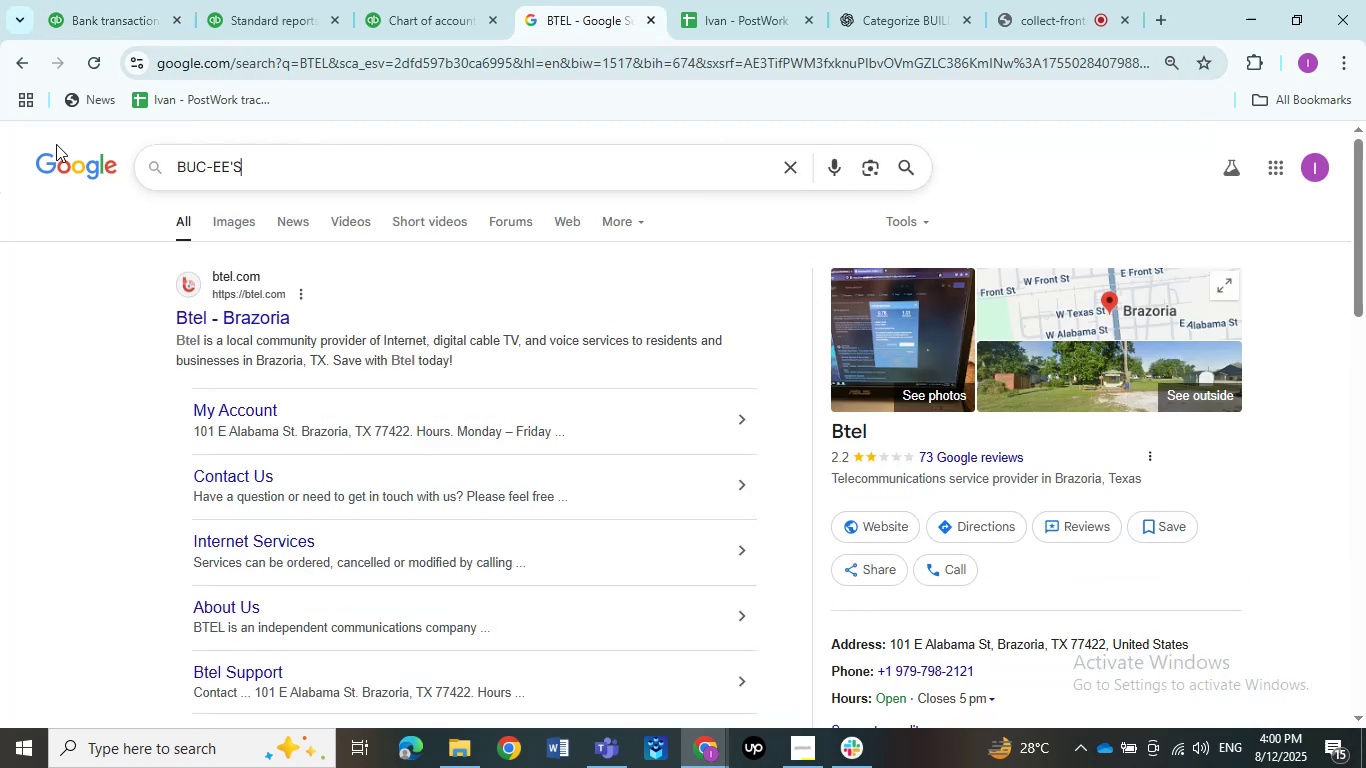 
key(NumpadEnter)
 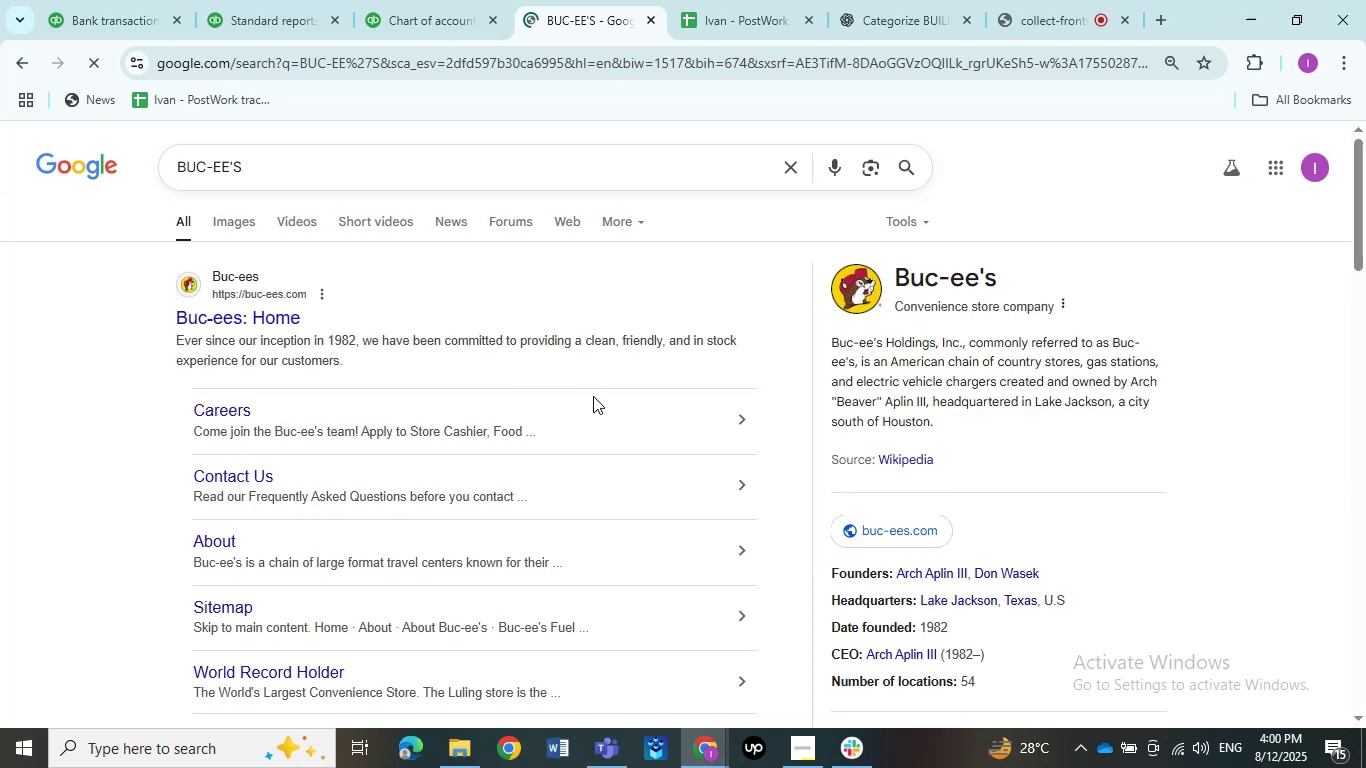 
left_click([96, 1])
 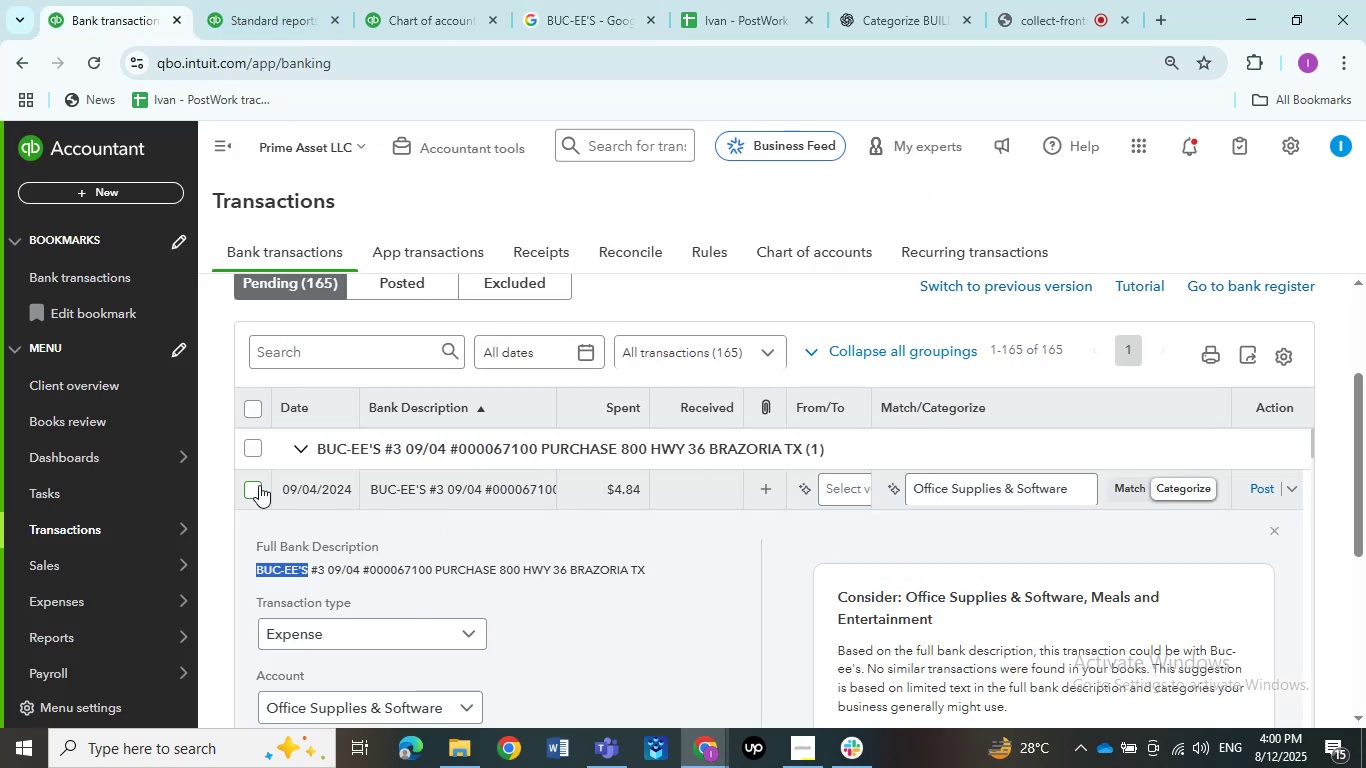 
wait(5.31)
 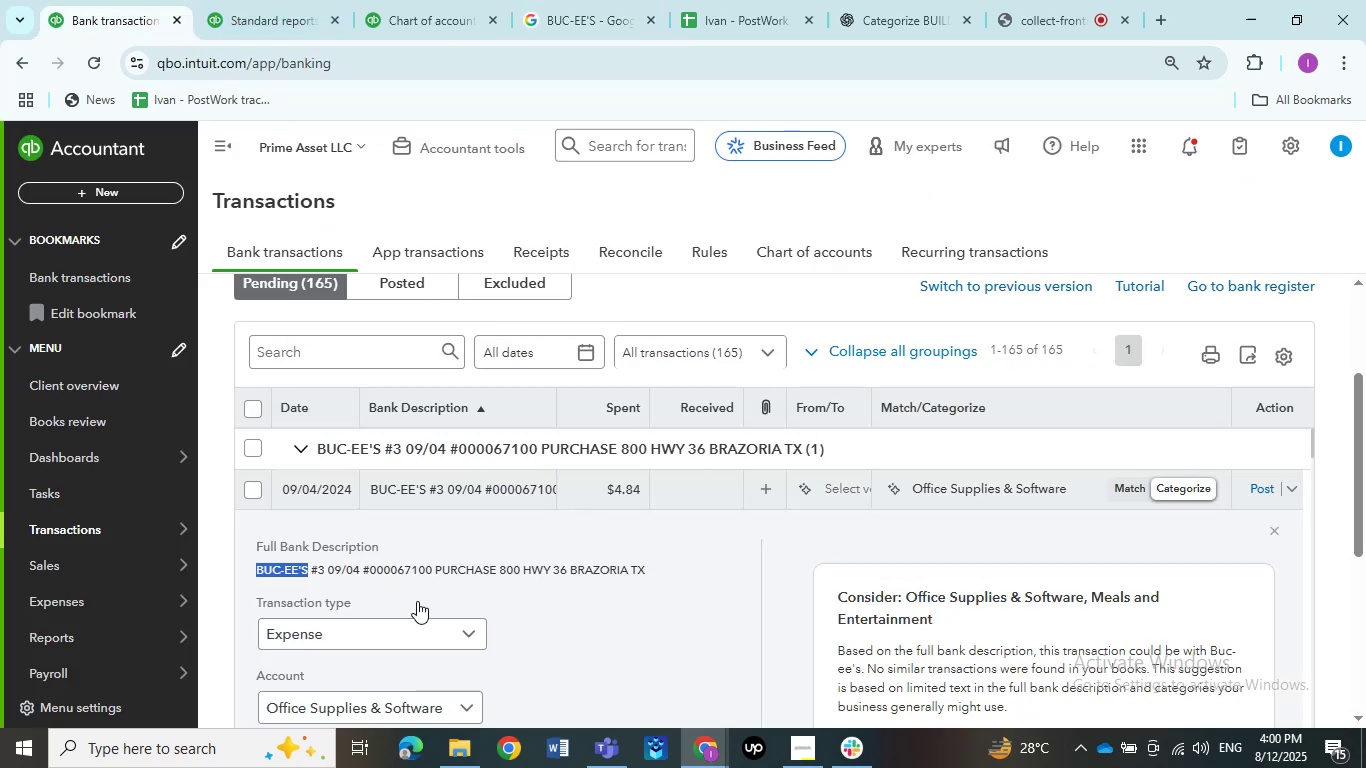 
left_click([227, 157])
 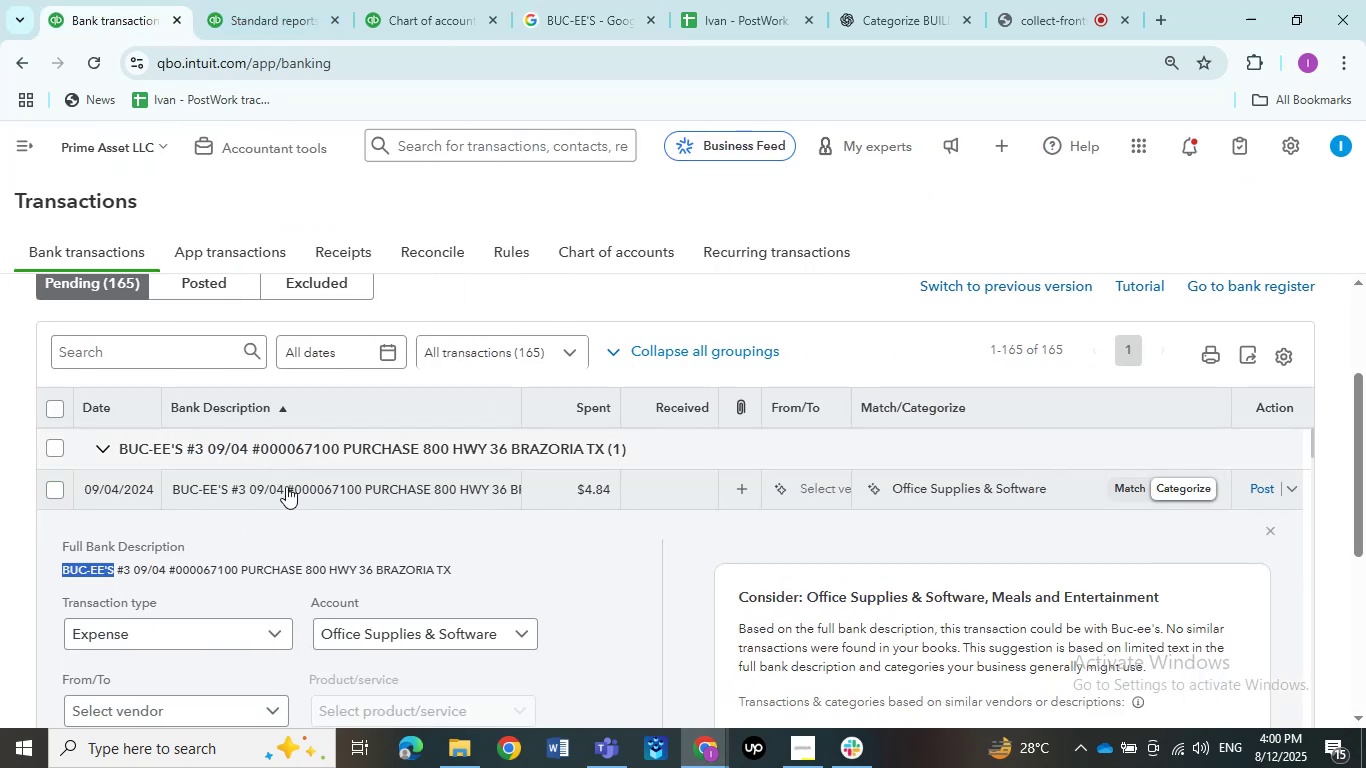 
scroll: coordinate [306, 478], scroll_direction: down, amount: 1.0
 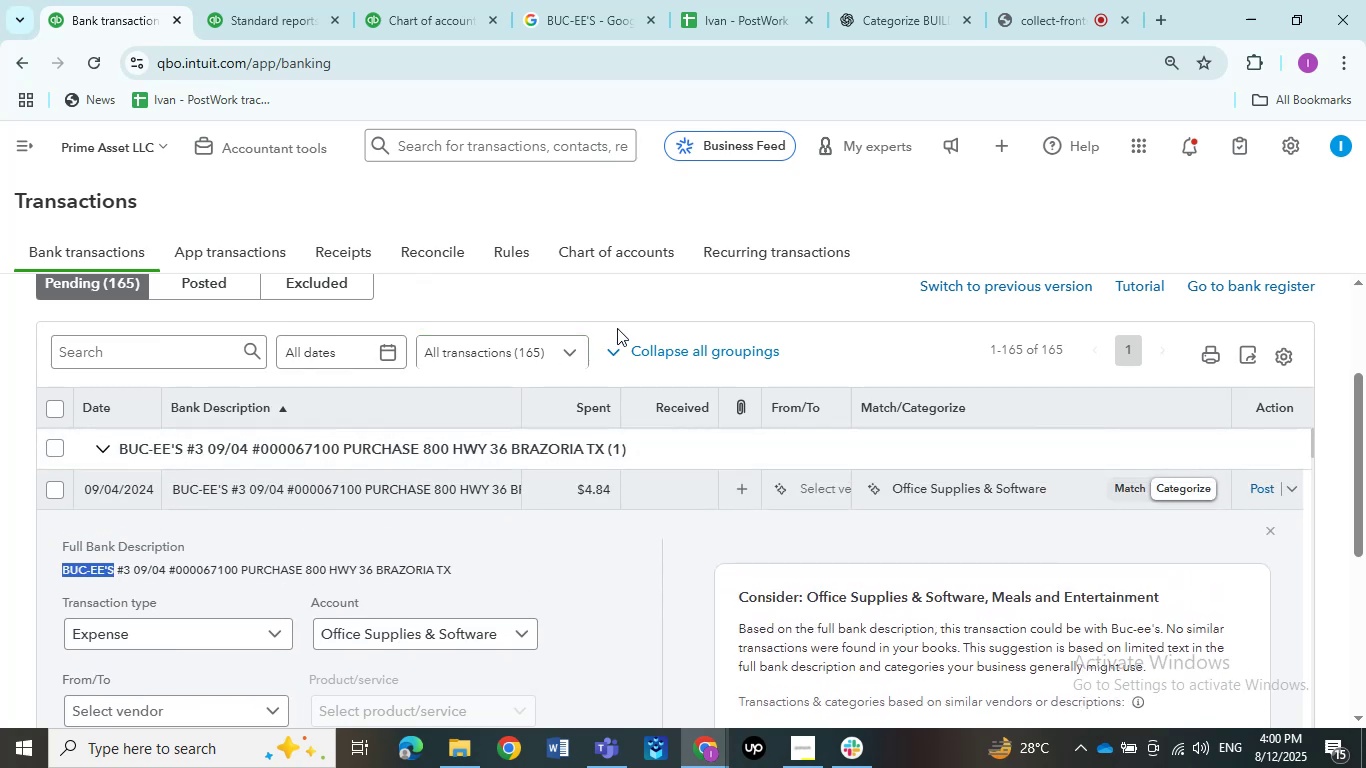 
scroll: coordinate [629, 314], scroll_direction: none, amount: 0.0
 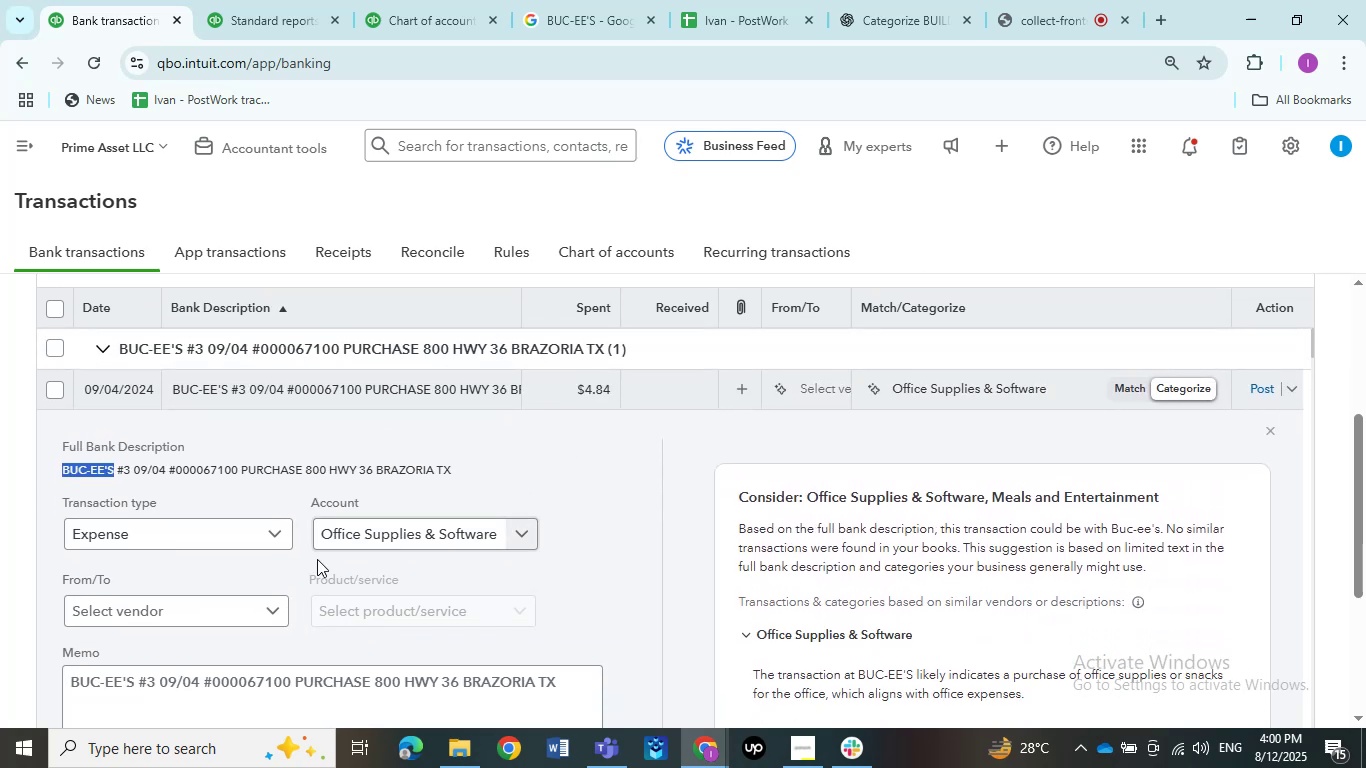 
left_click([226, 605])
 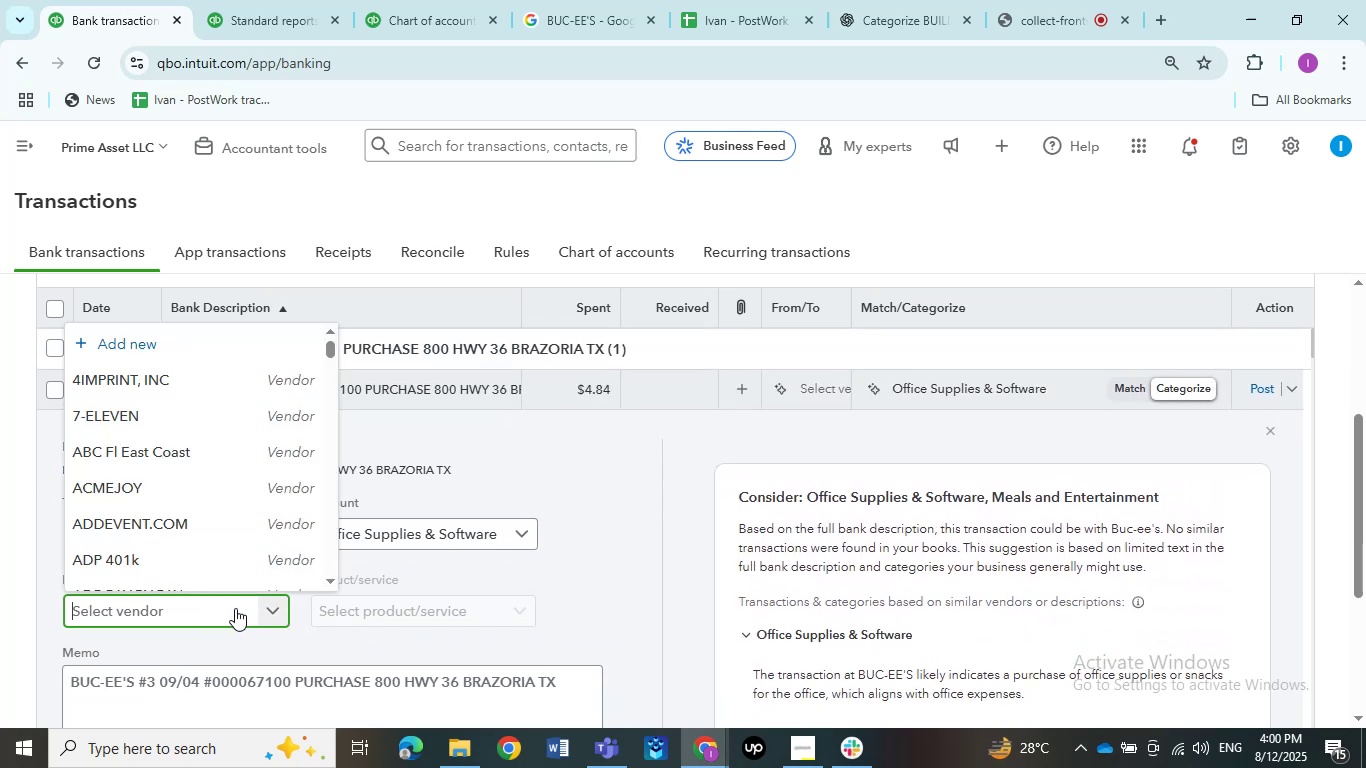 
key(Control+V)
 